 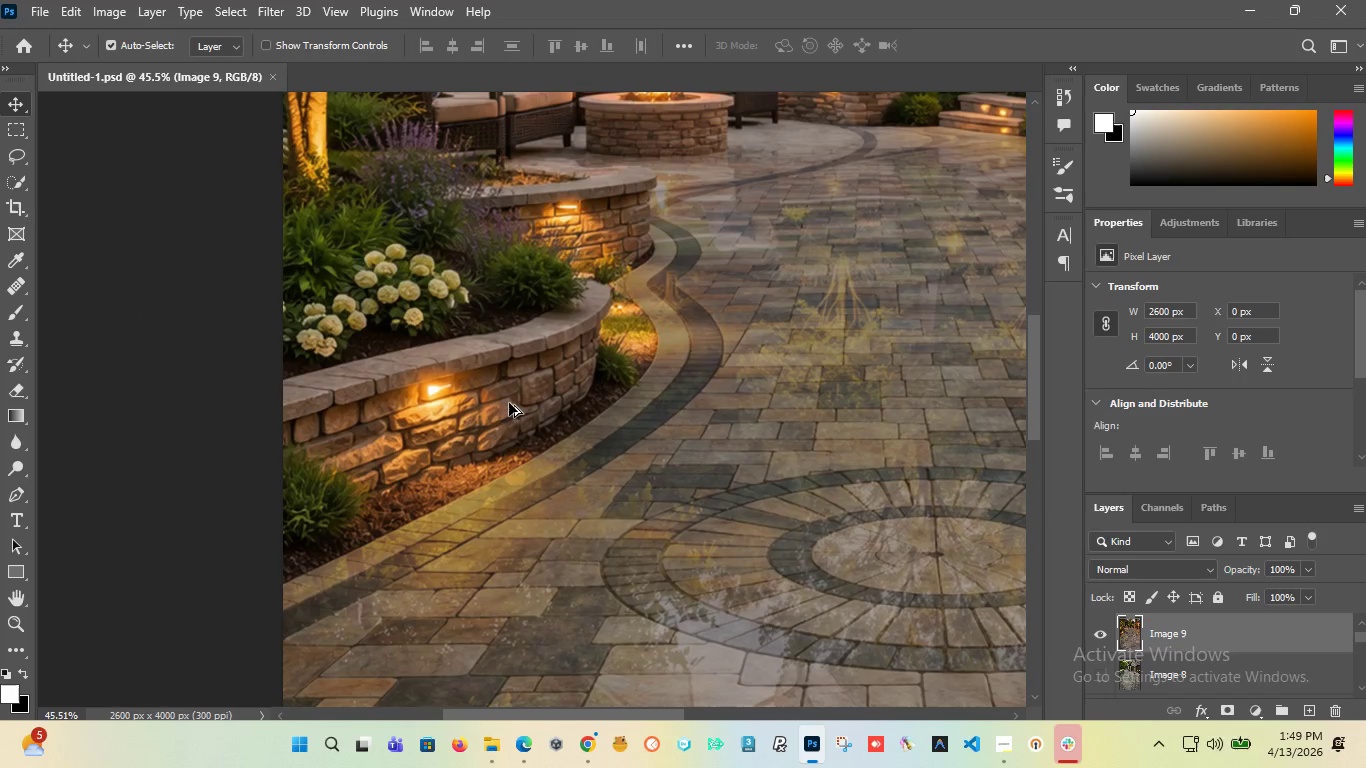 
hold_key(key=AltLeft, duration=1.5)
 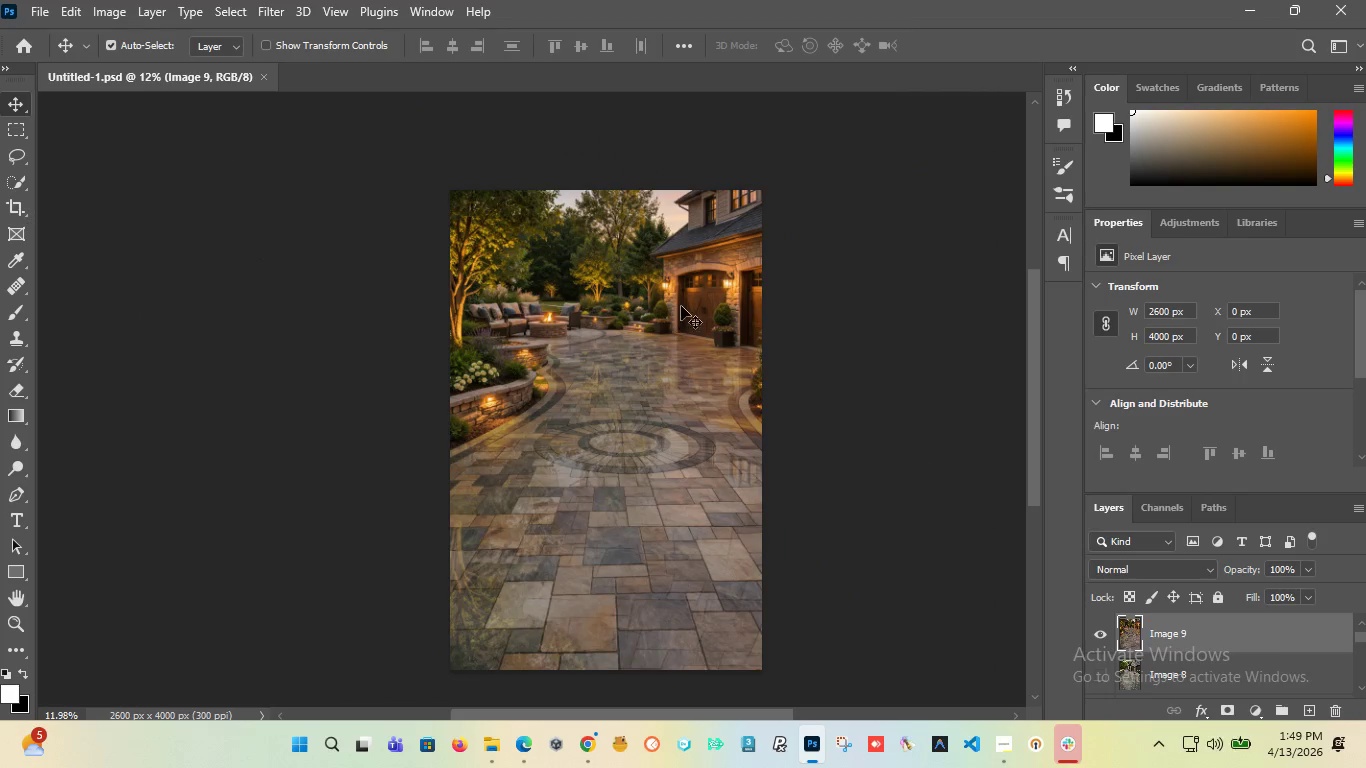 
scroll: coordinate [509, 403], scroll_direction: up, amount: 16.0
 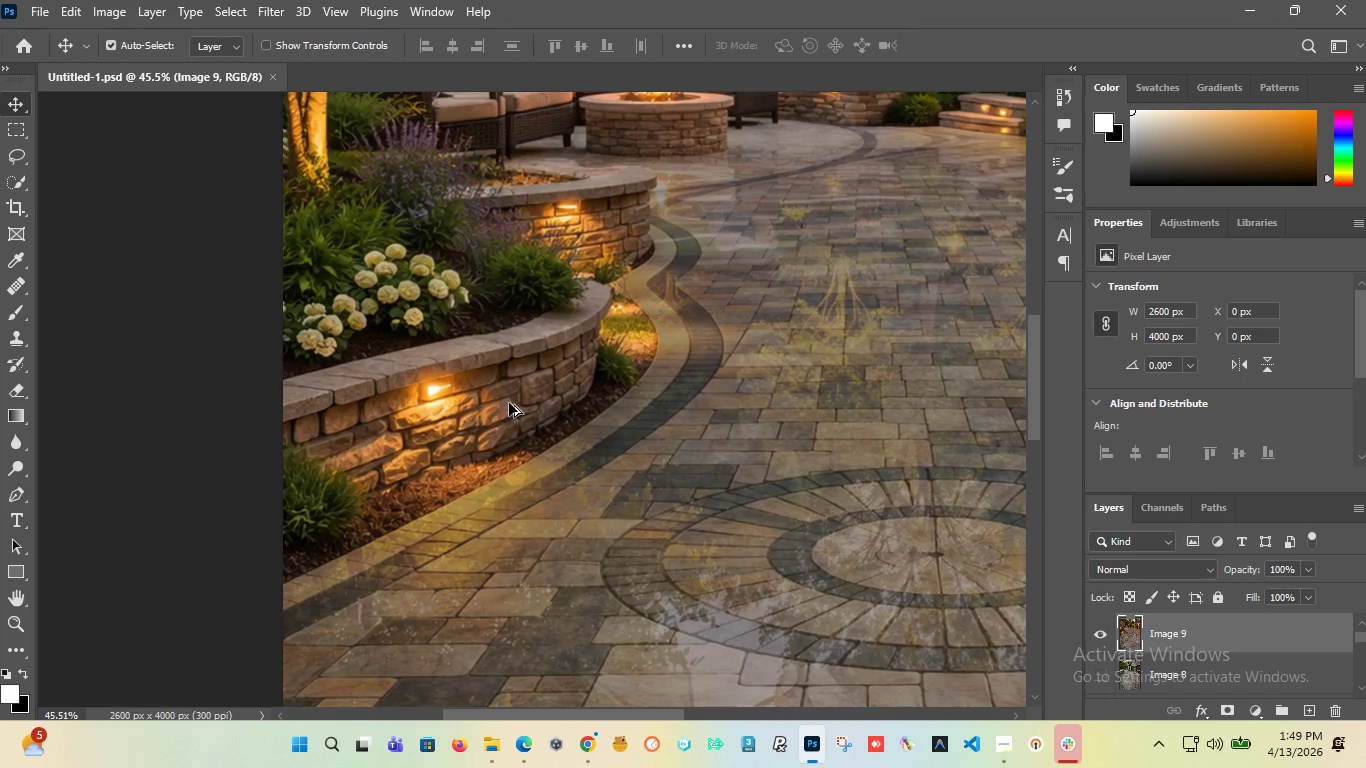 
hold_key(key=AltLeft, duration=0.39)
 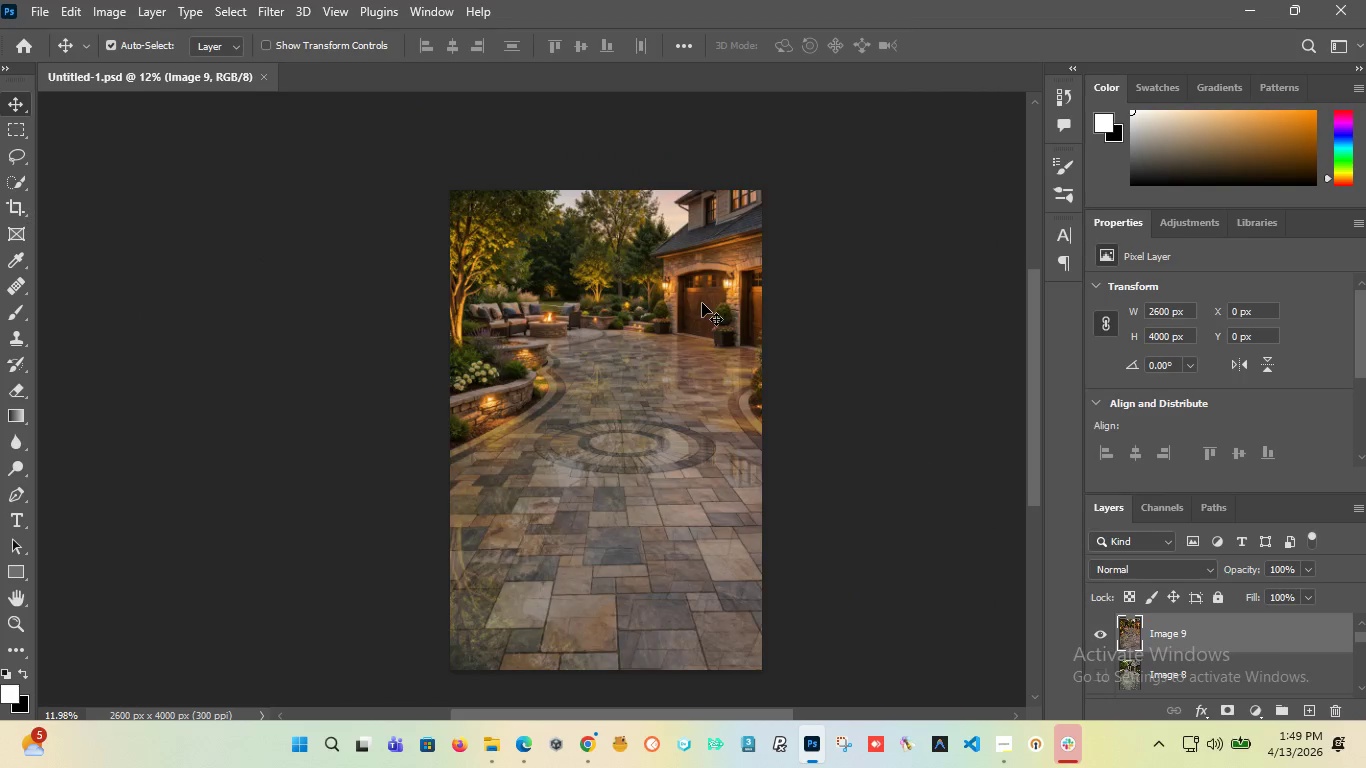 
scroll: coordinate [509, 403], scroll_direction: down, amount: 14.0
 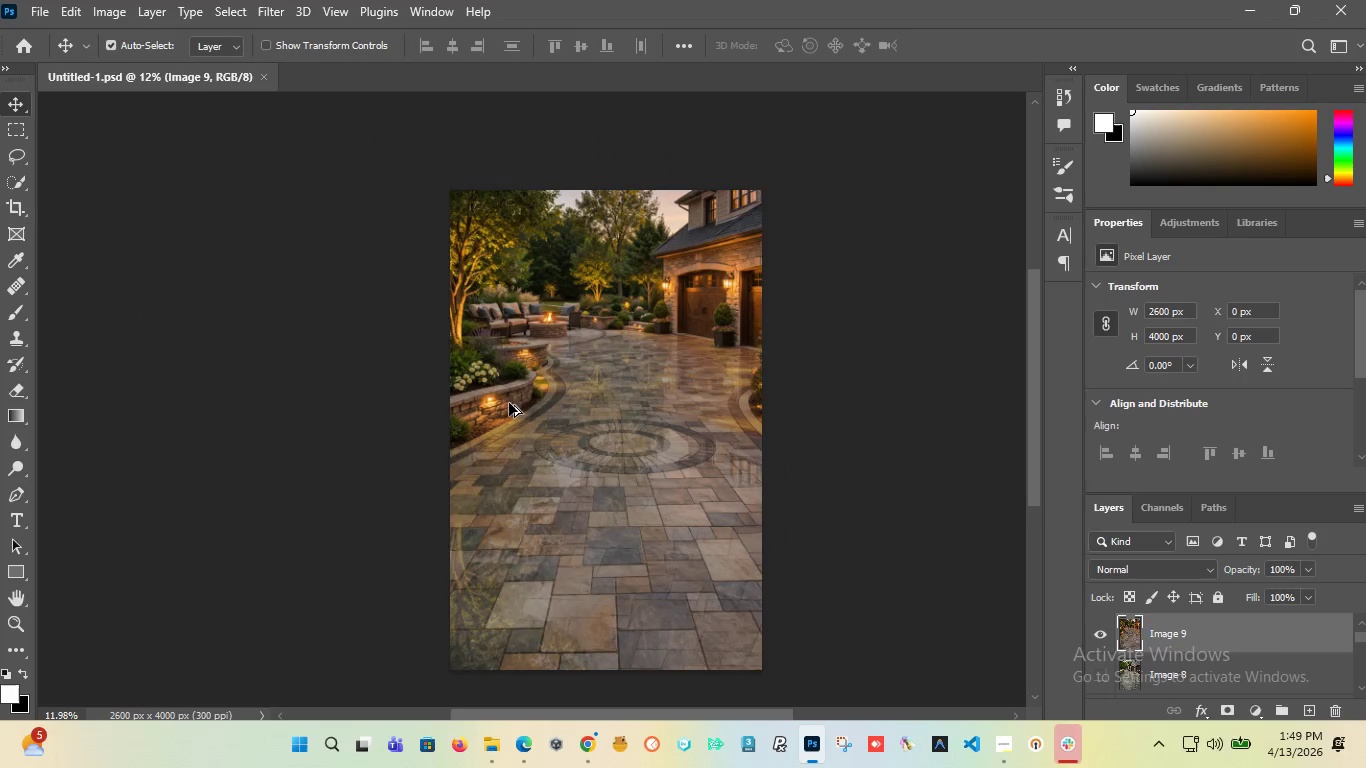 
hold_key(key=AltLeft, duration=1.5)
scroll: coordinate [747, 355], scroll_direction: up, amount: 1.0
 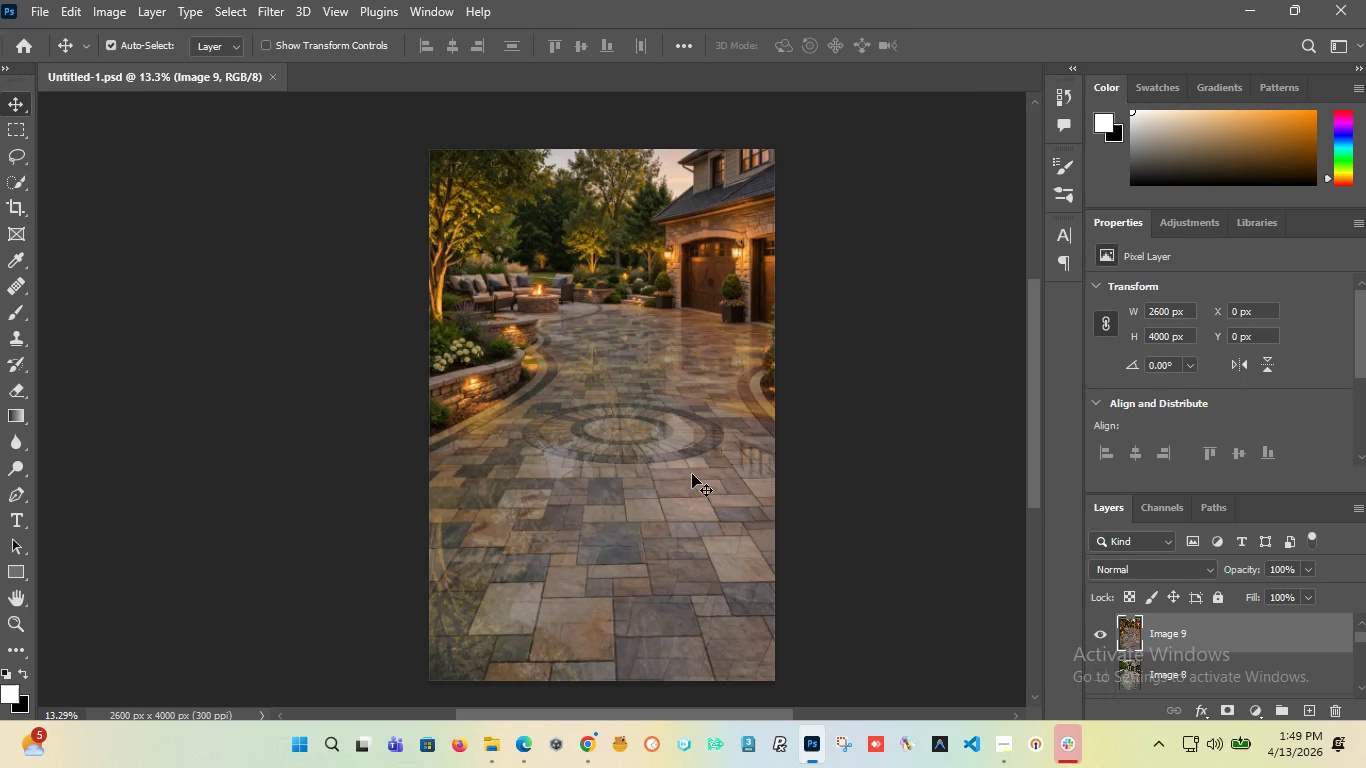 
left_click_drag(start_coordinate=[1032, 363], to_coordinate=[1027, 369])
 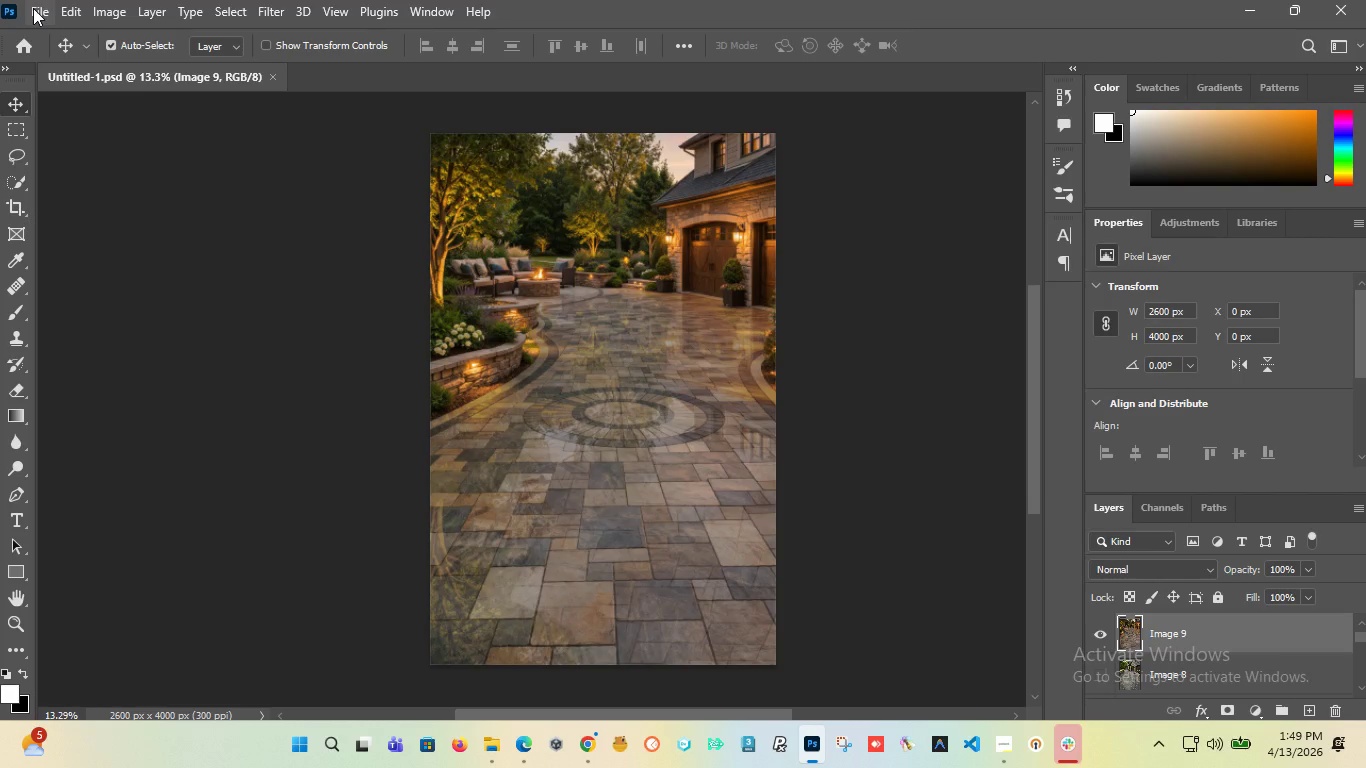 
left_click([33, 7])
 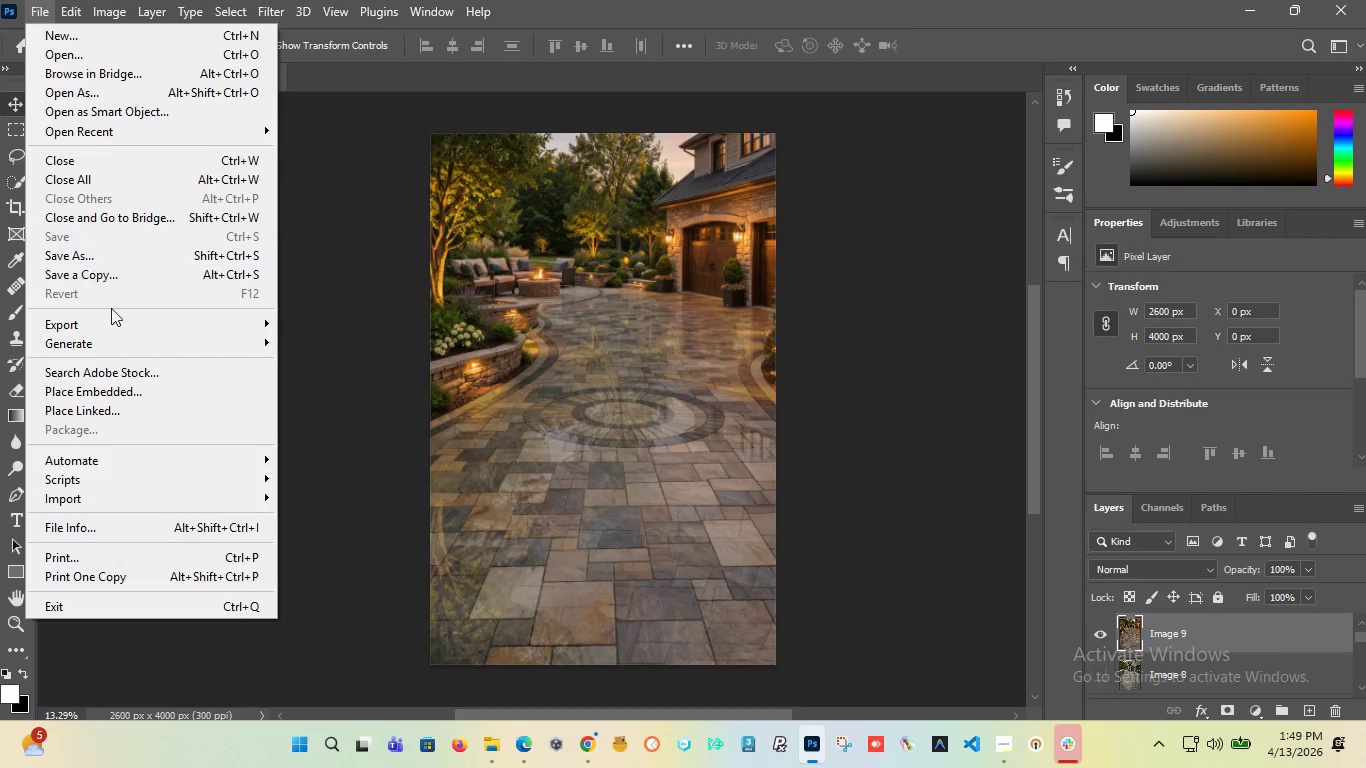 
mouse_move([147, 319])
 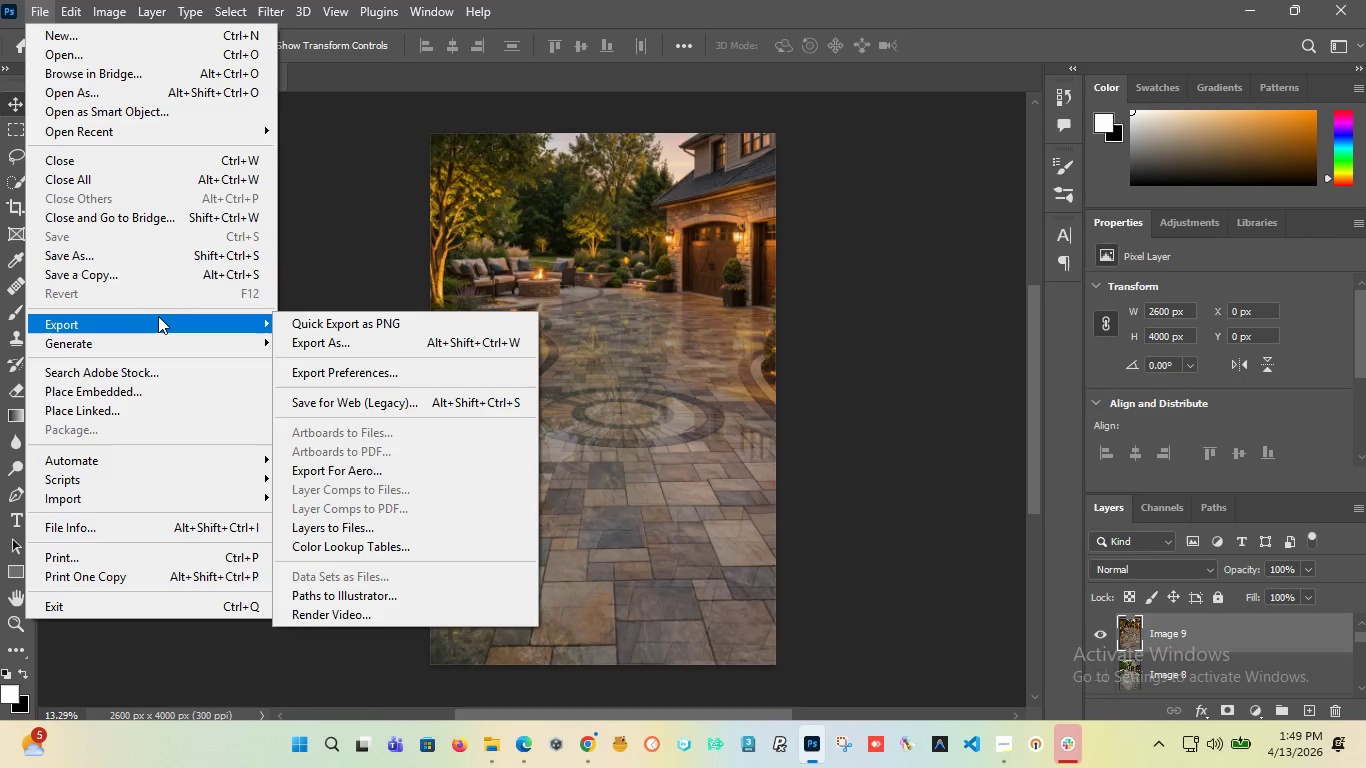 
wait(7.87)
 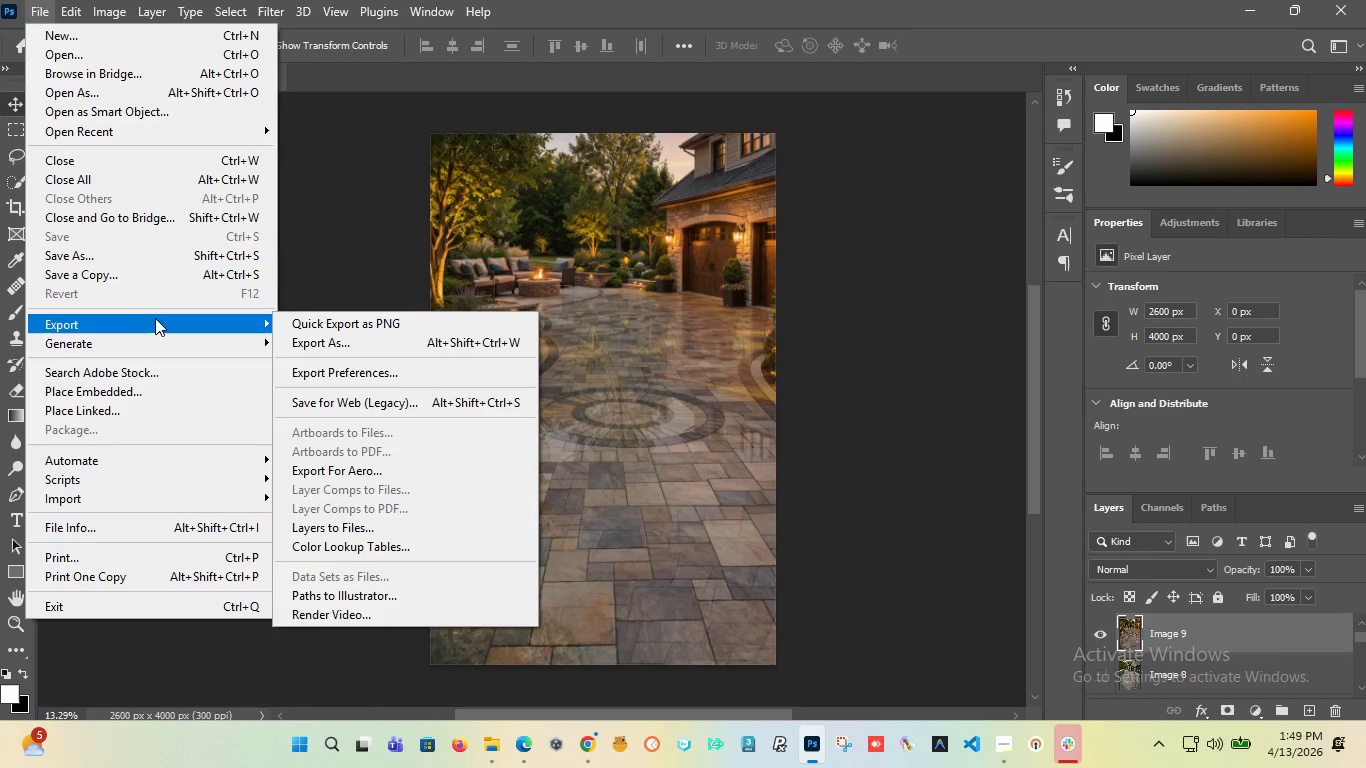 
left_click([128, 276])
 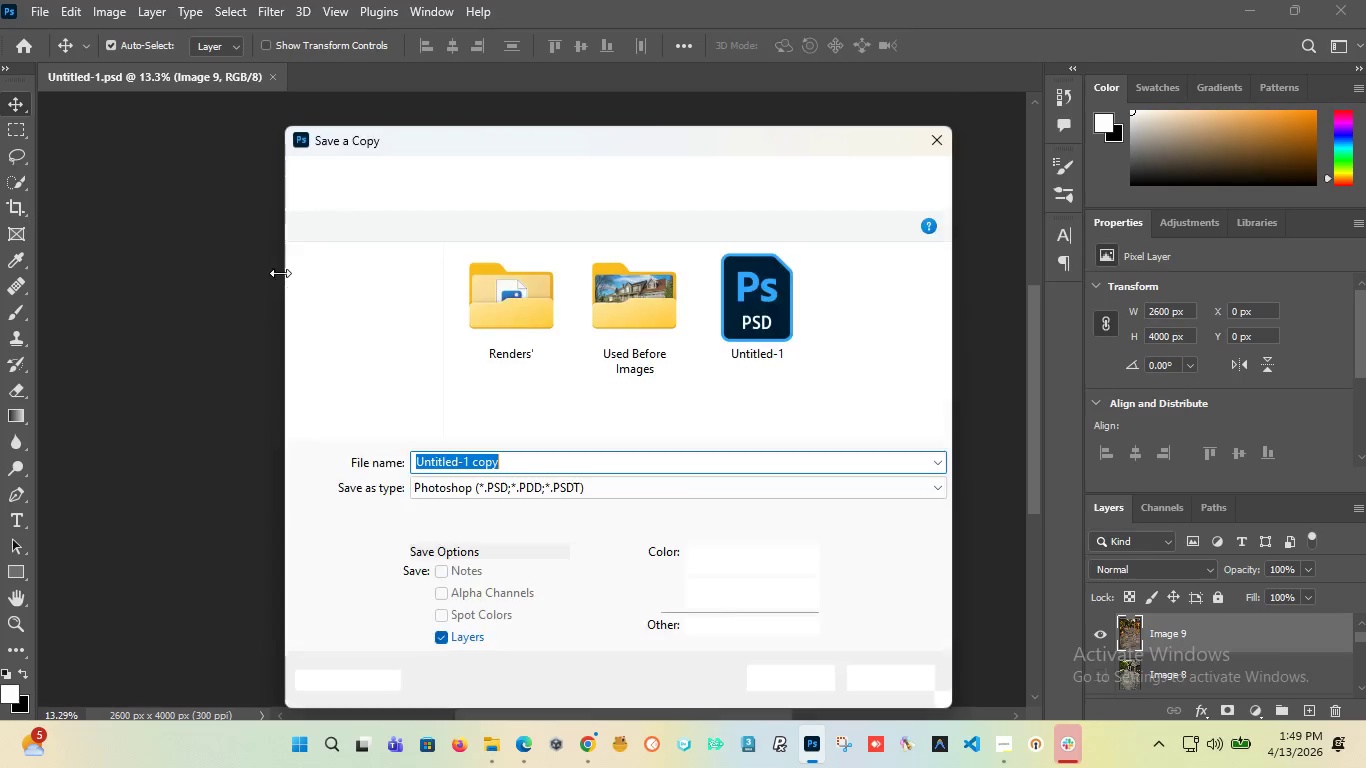 
mouse_move([547, 320])
 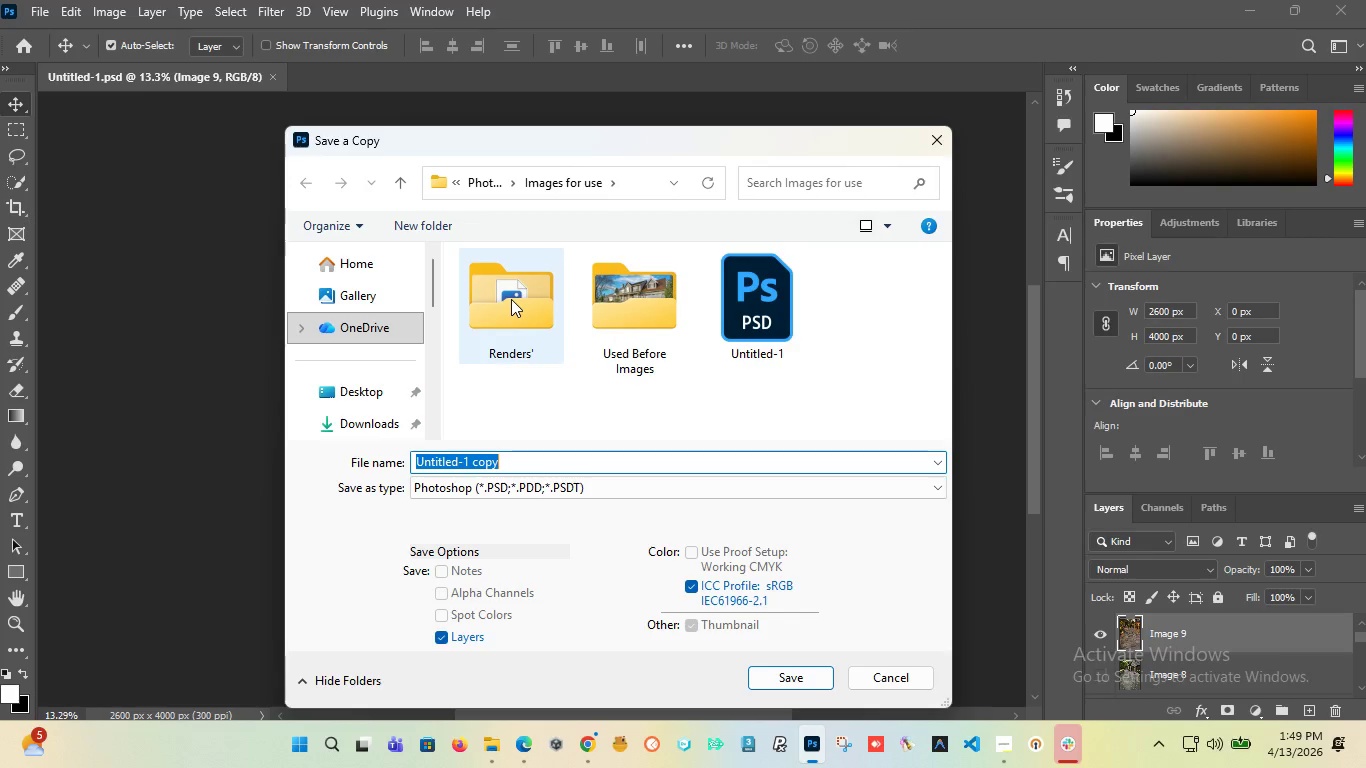 
double_click([511, 299])
 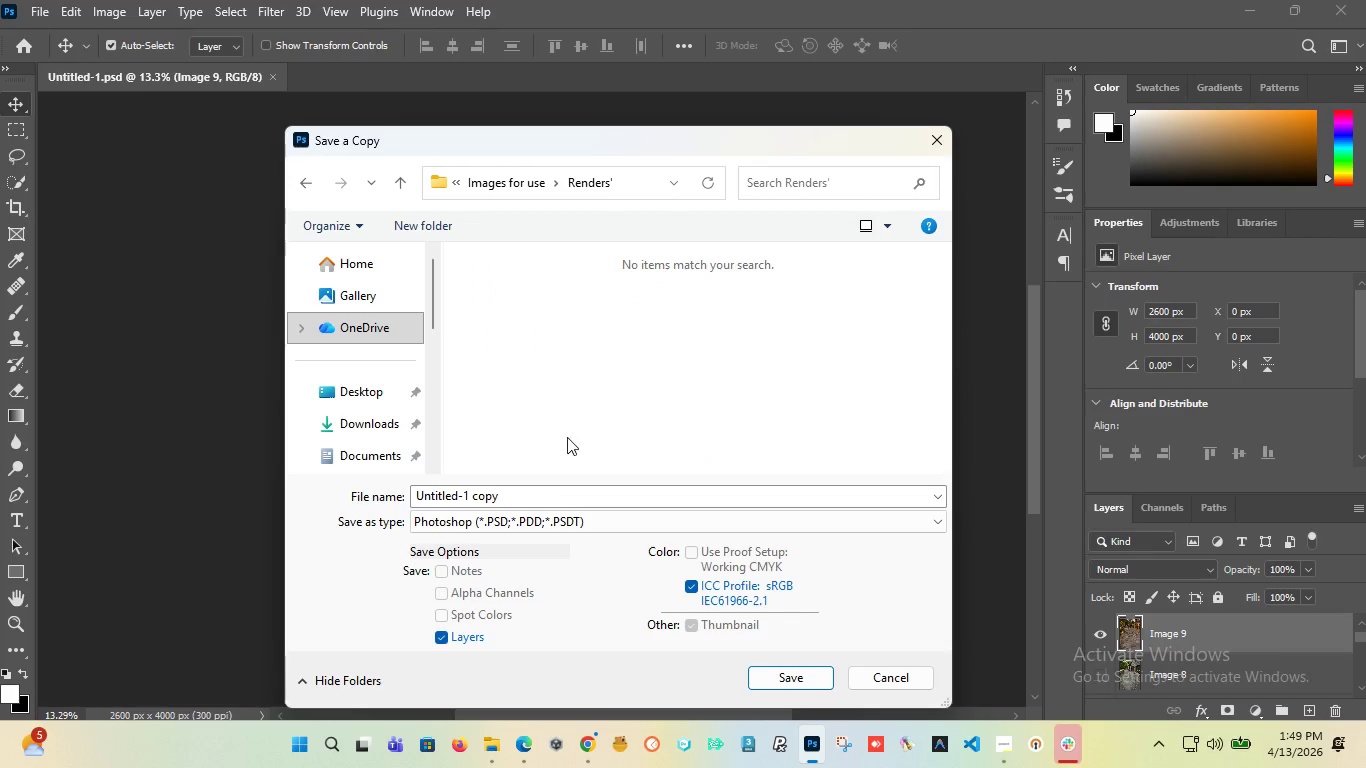 
left_click([553, 521])
 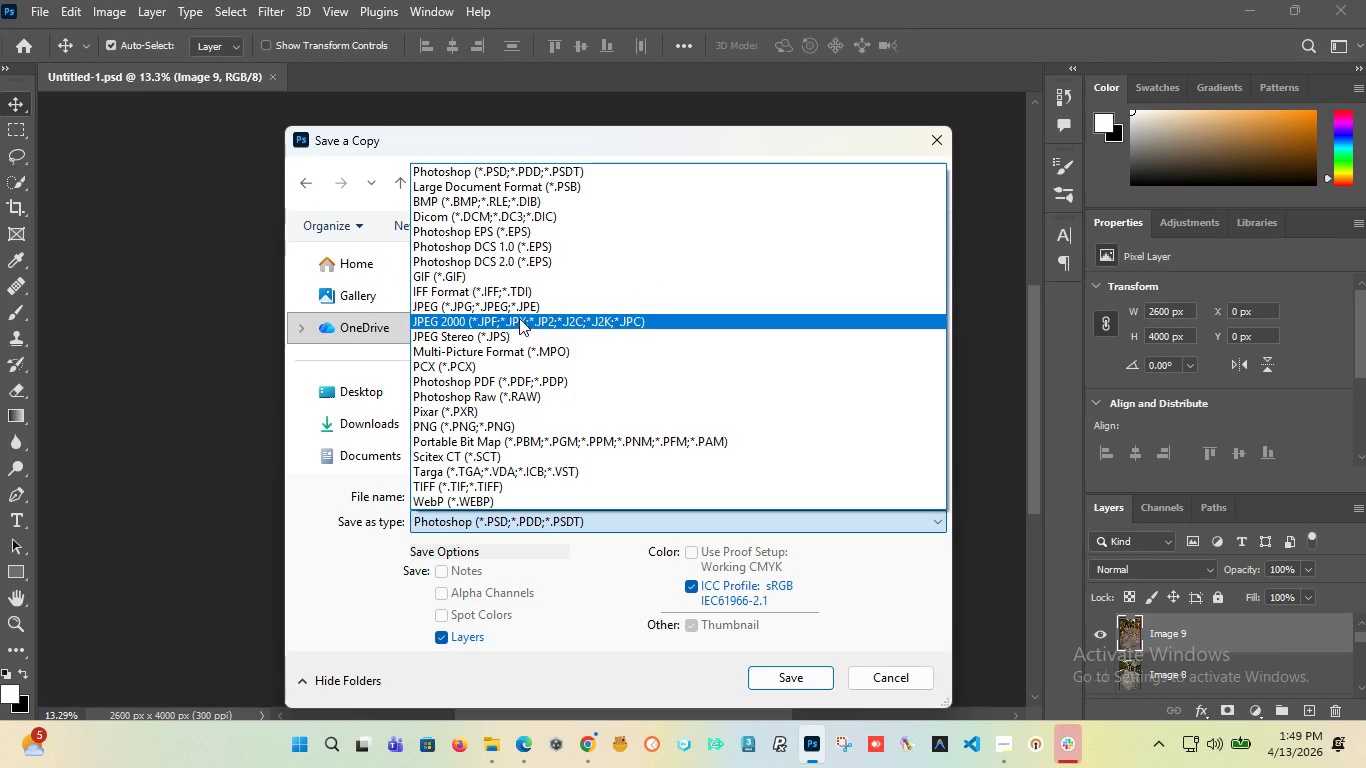 
left_click([517, 312])
 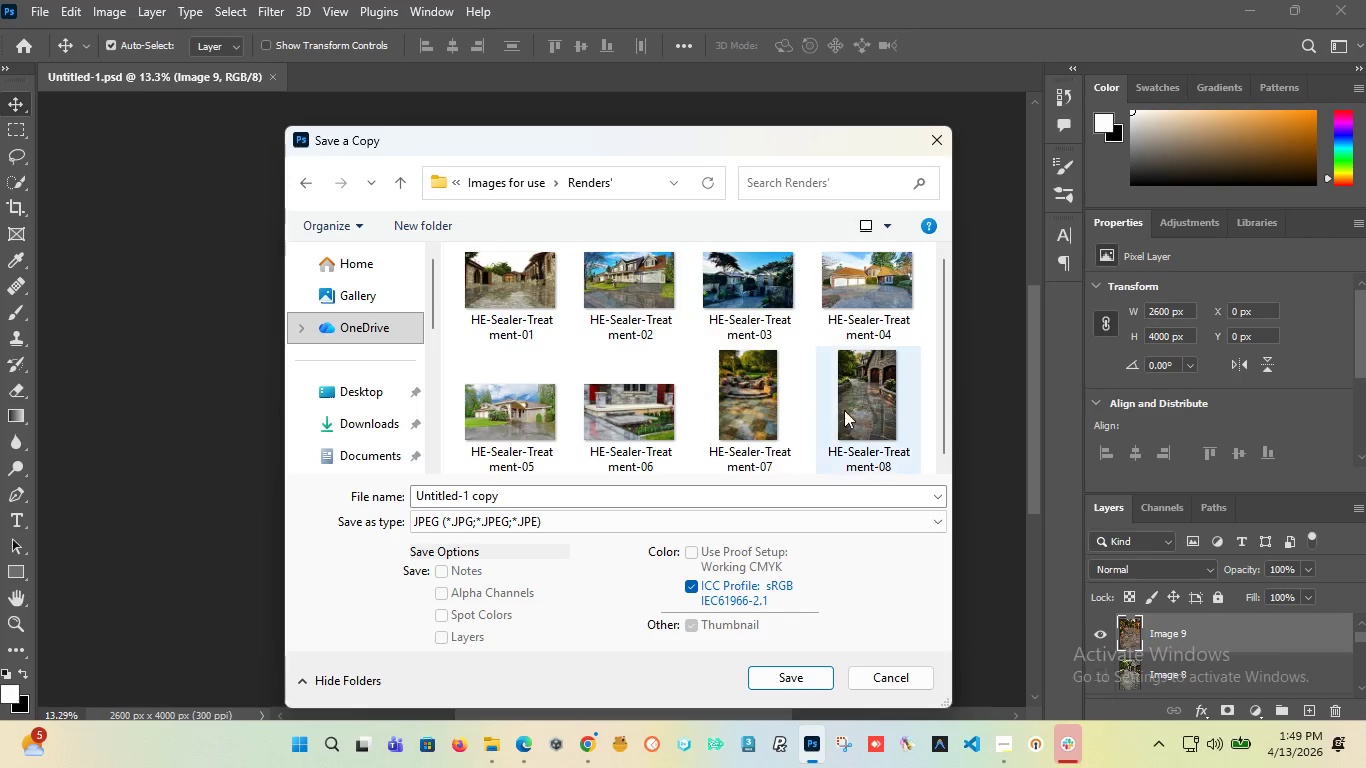 
scroll: coordinate [861, 408], scroll_direction: down, amount: 5.0
 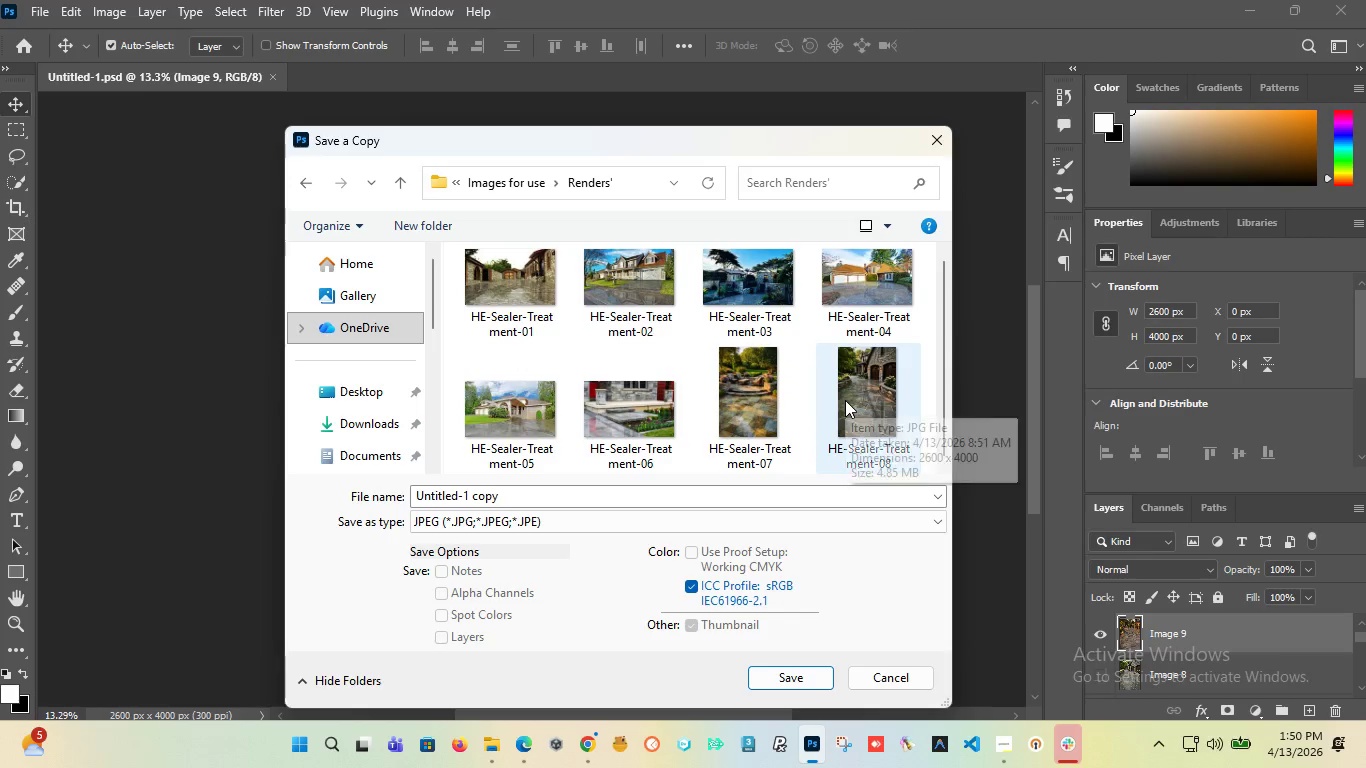 
left_click([845, 400])
 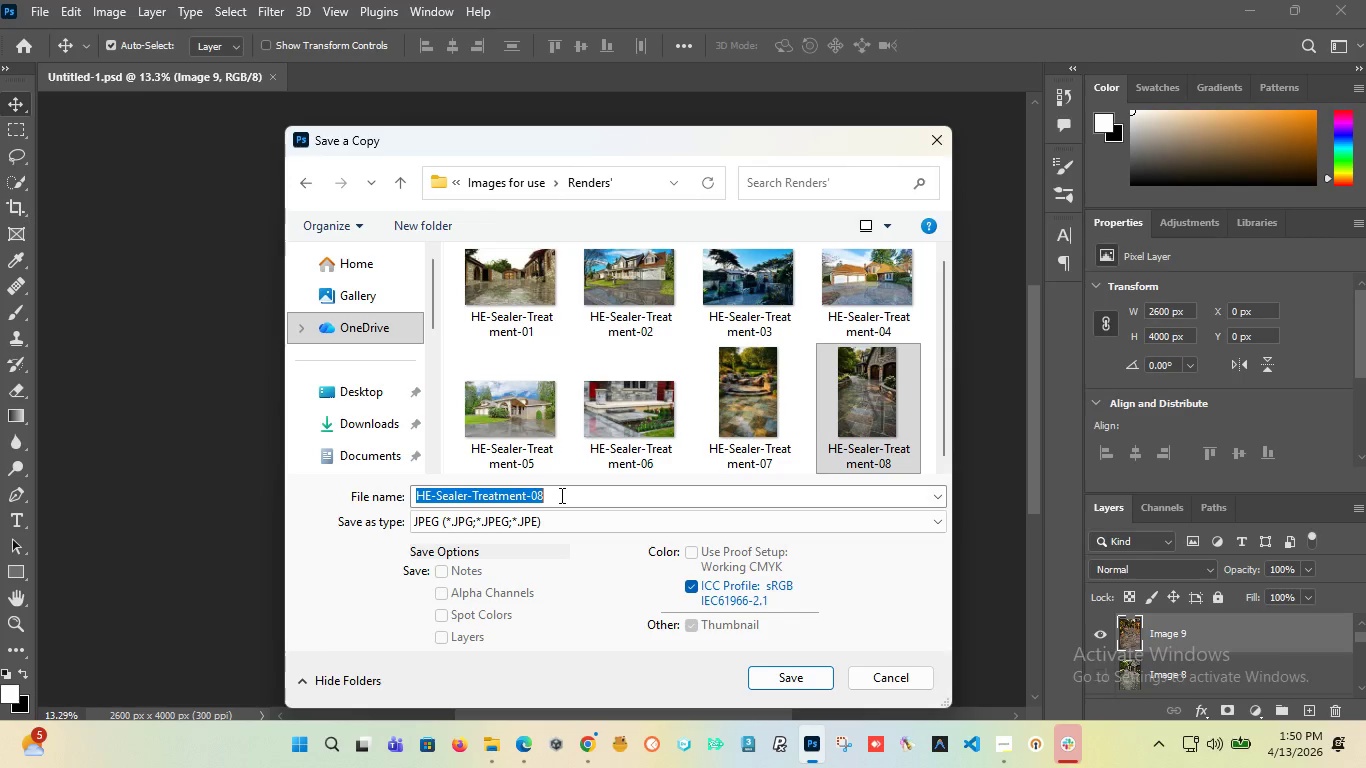 
double_click([560, 495])
 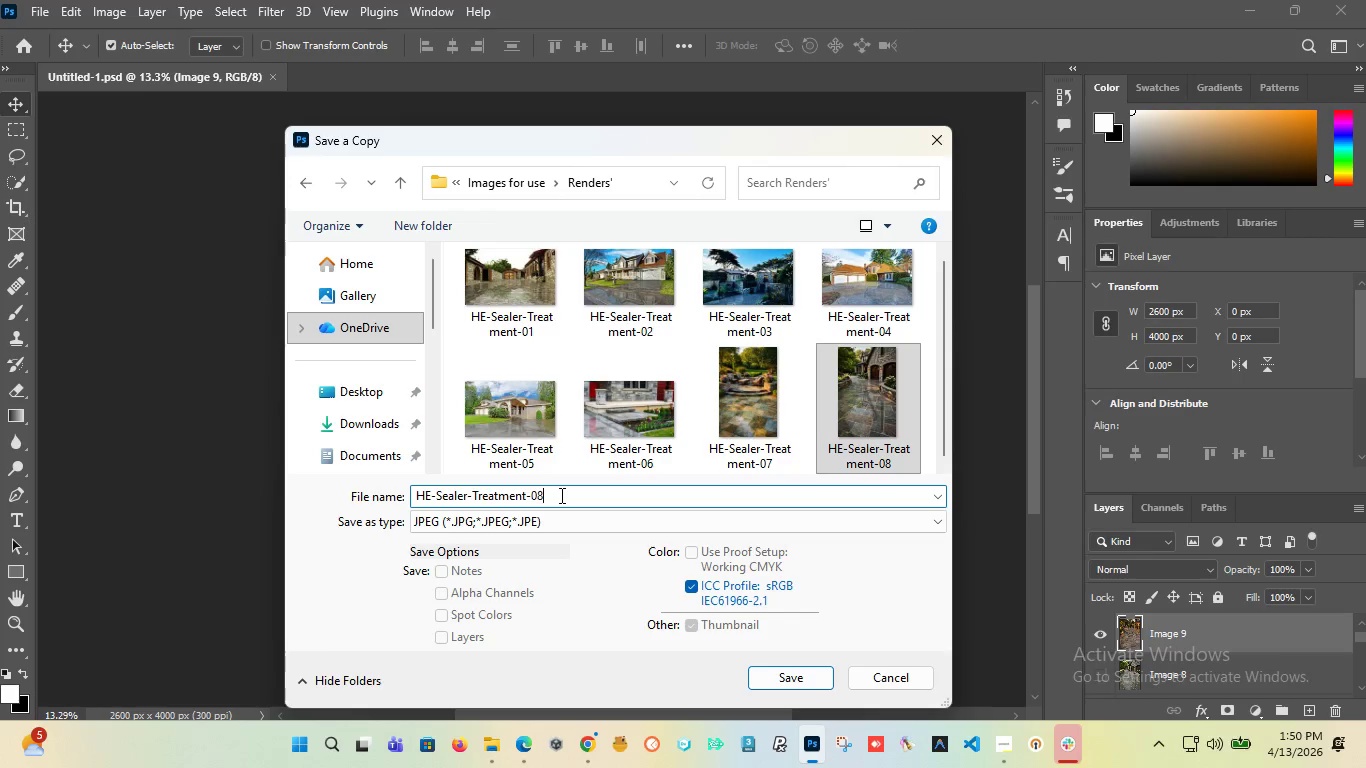 
triple_click([560, 495])
 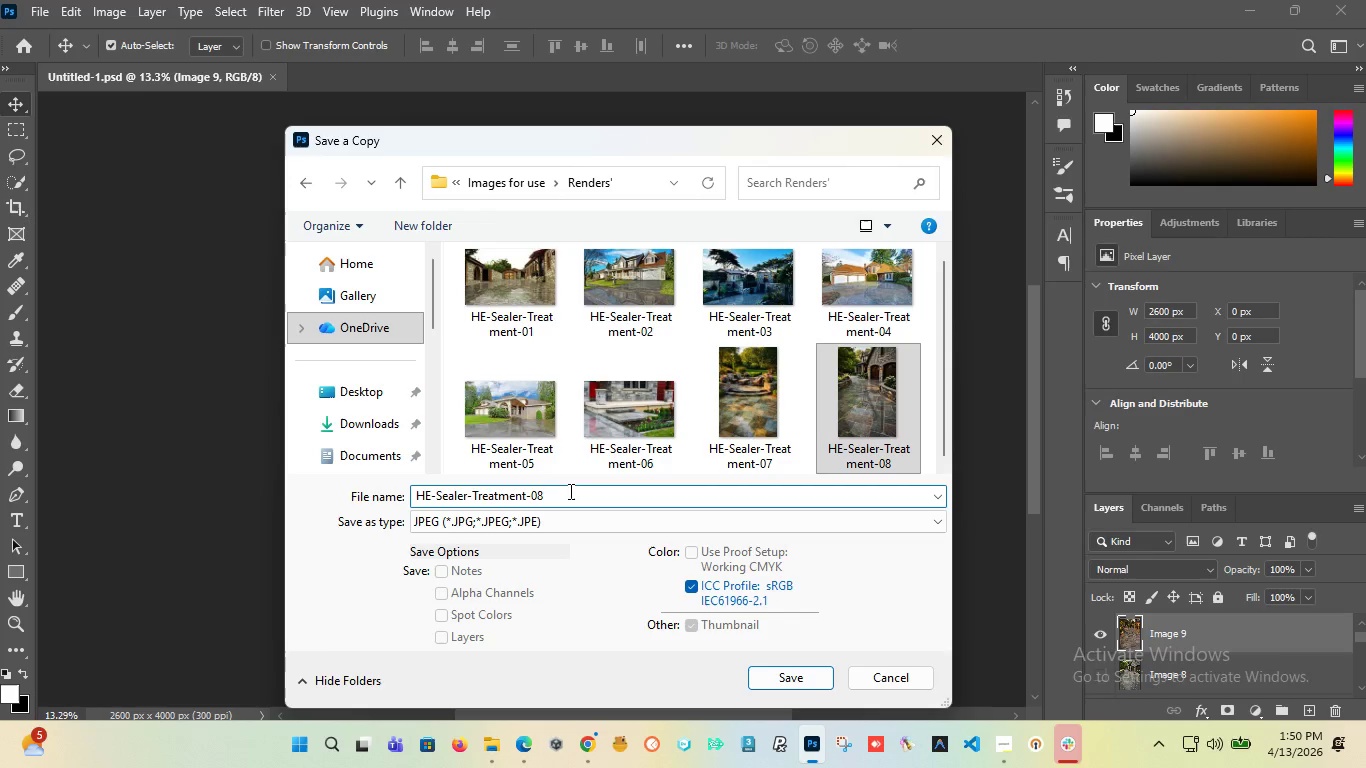 
key(Backspace)
 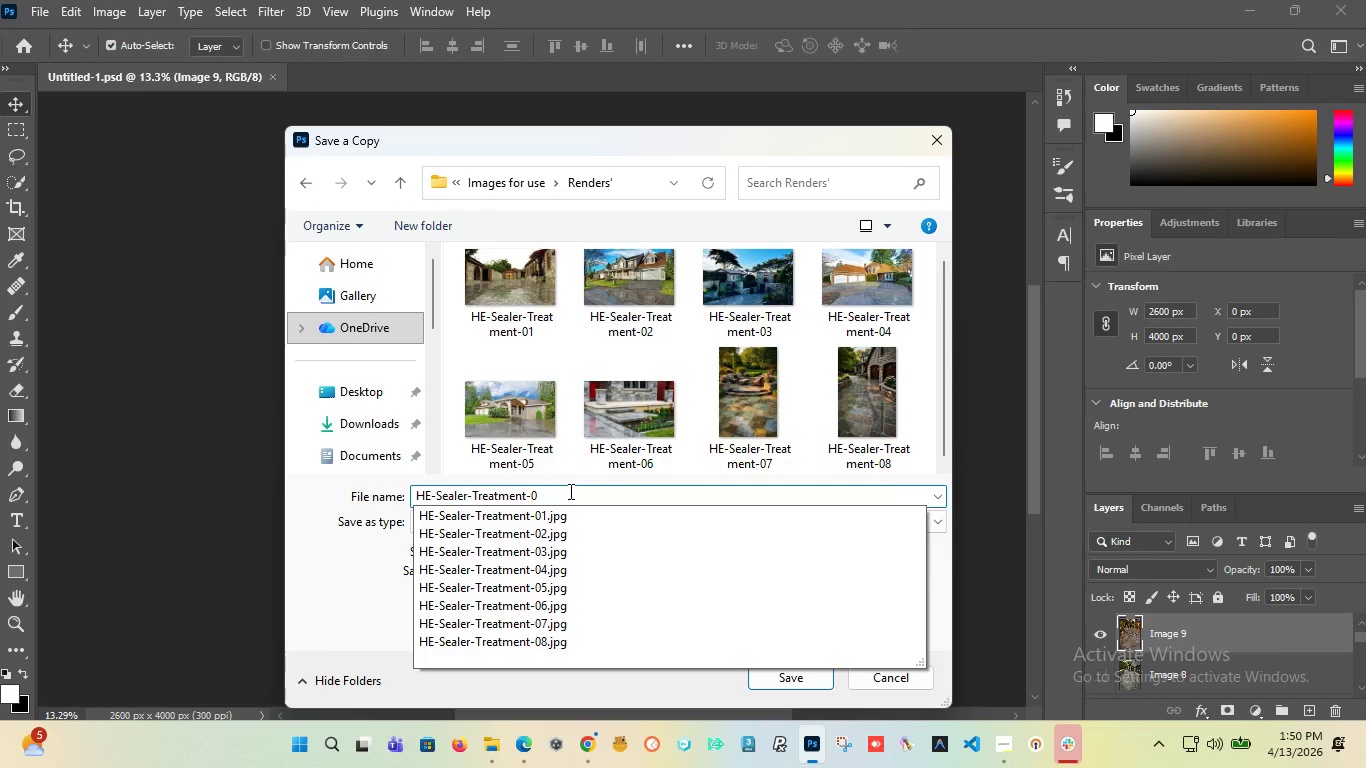 
key(9)
 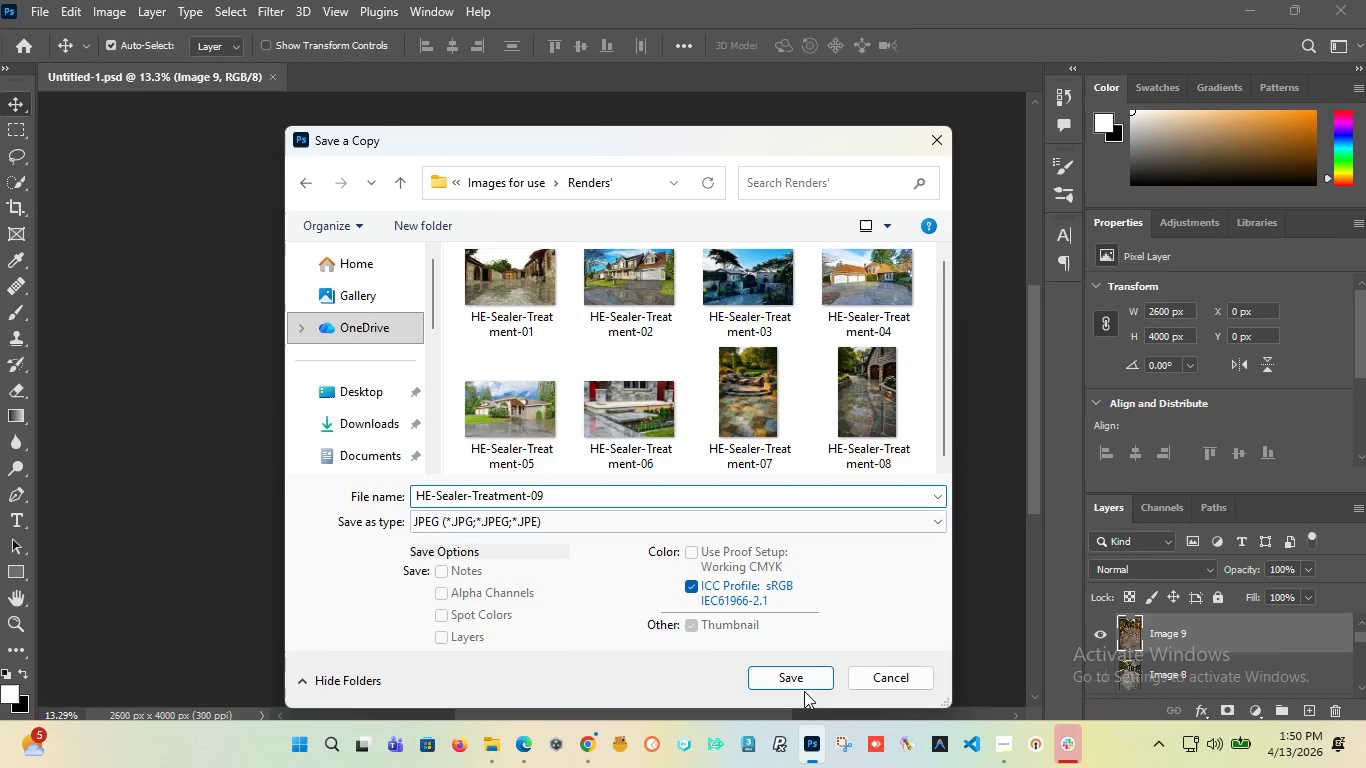 
left_click([805, 673])
 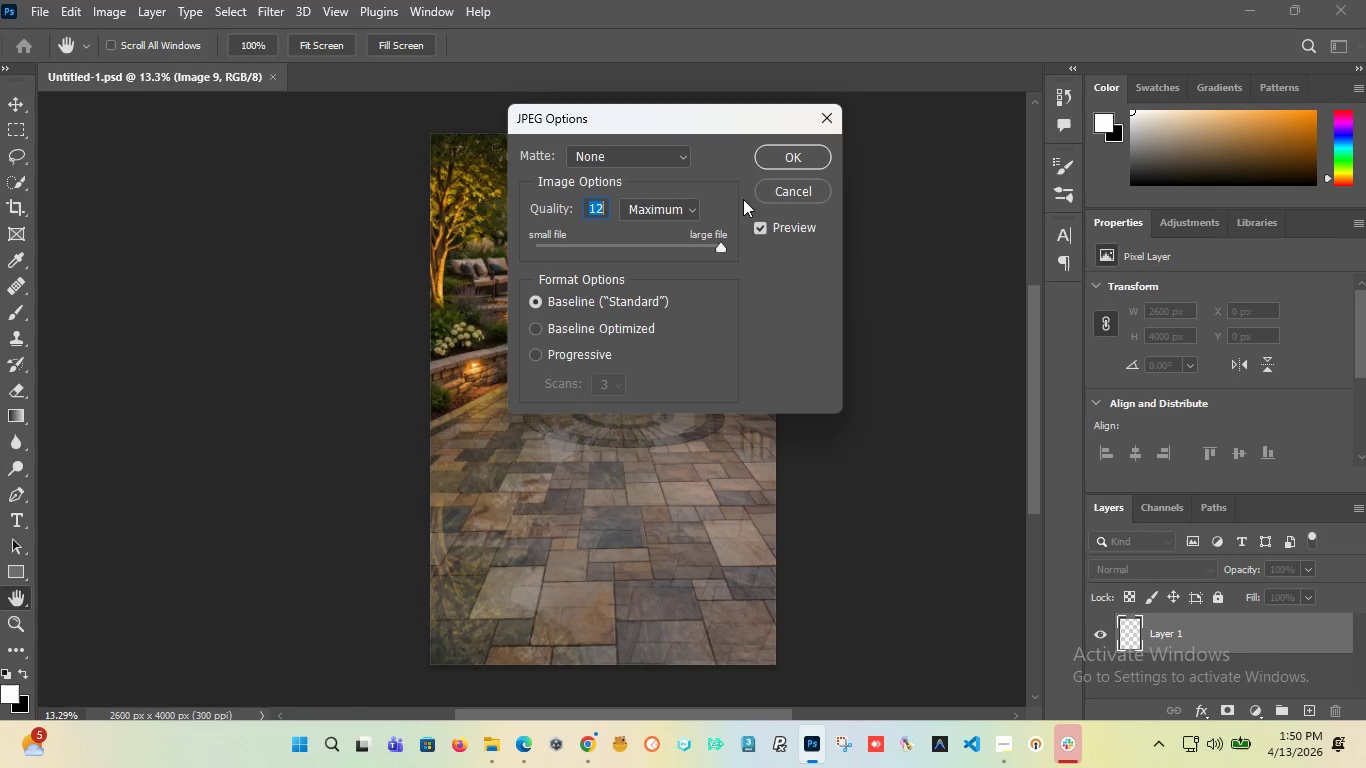 
left_click([806, 152])
 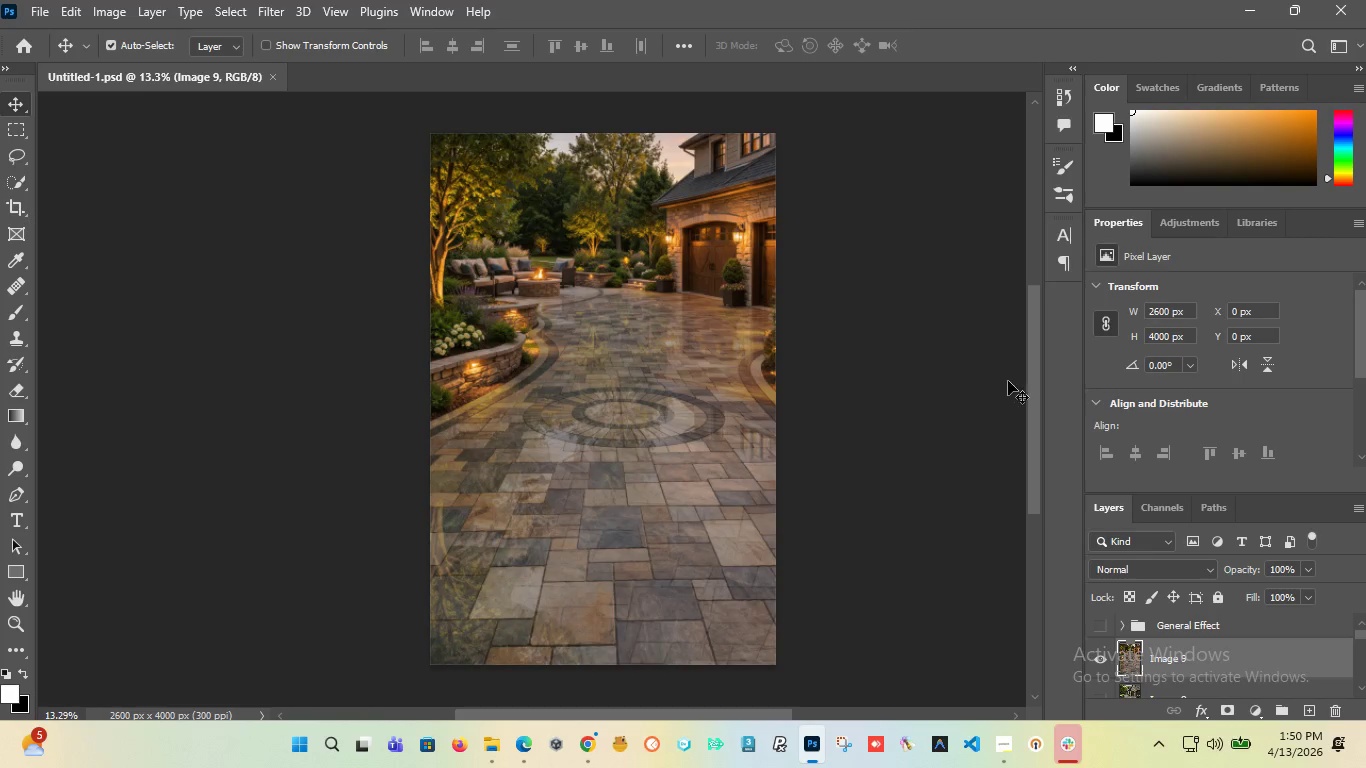 
wait(52.94)
 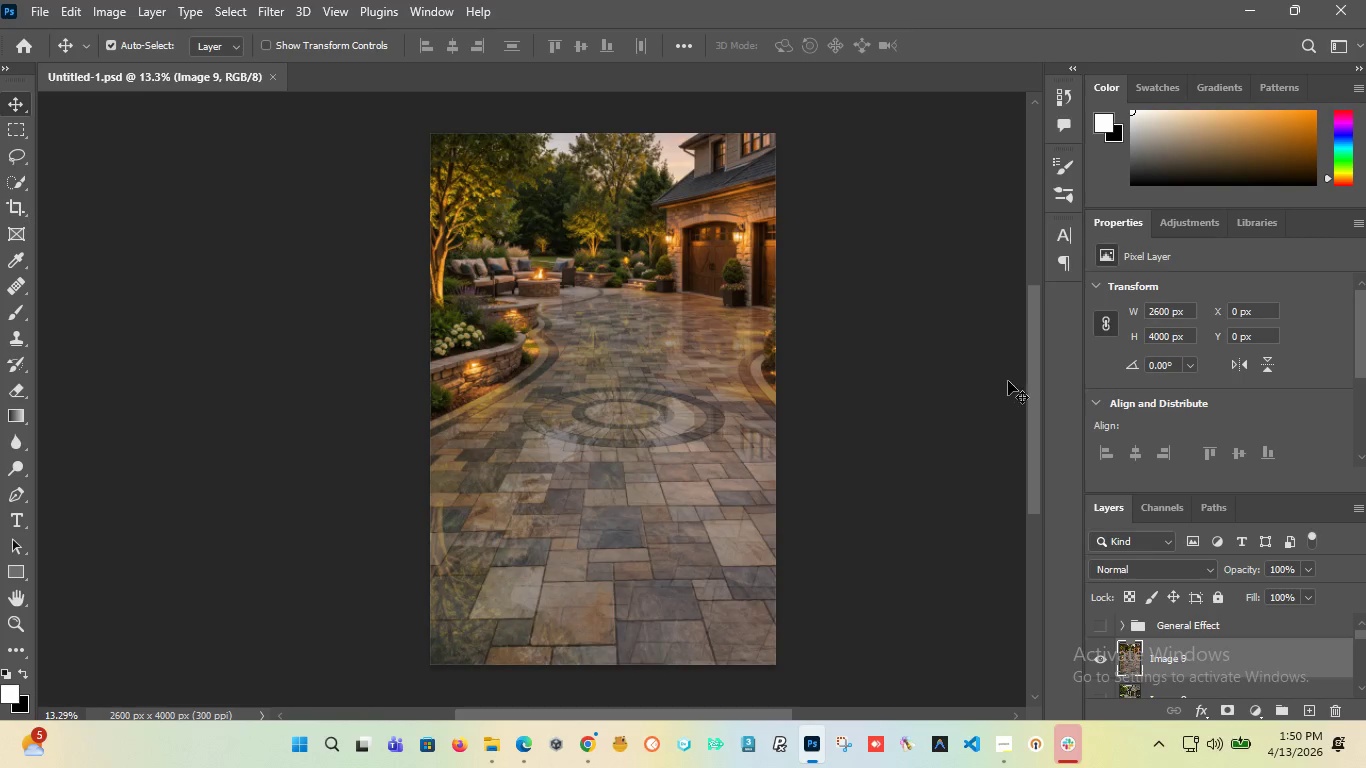 
left_click([43, 12])
 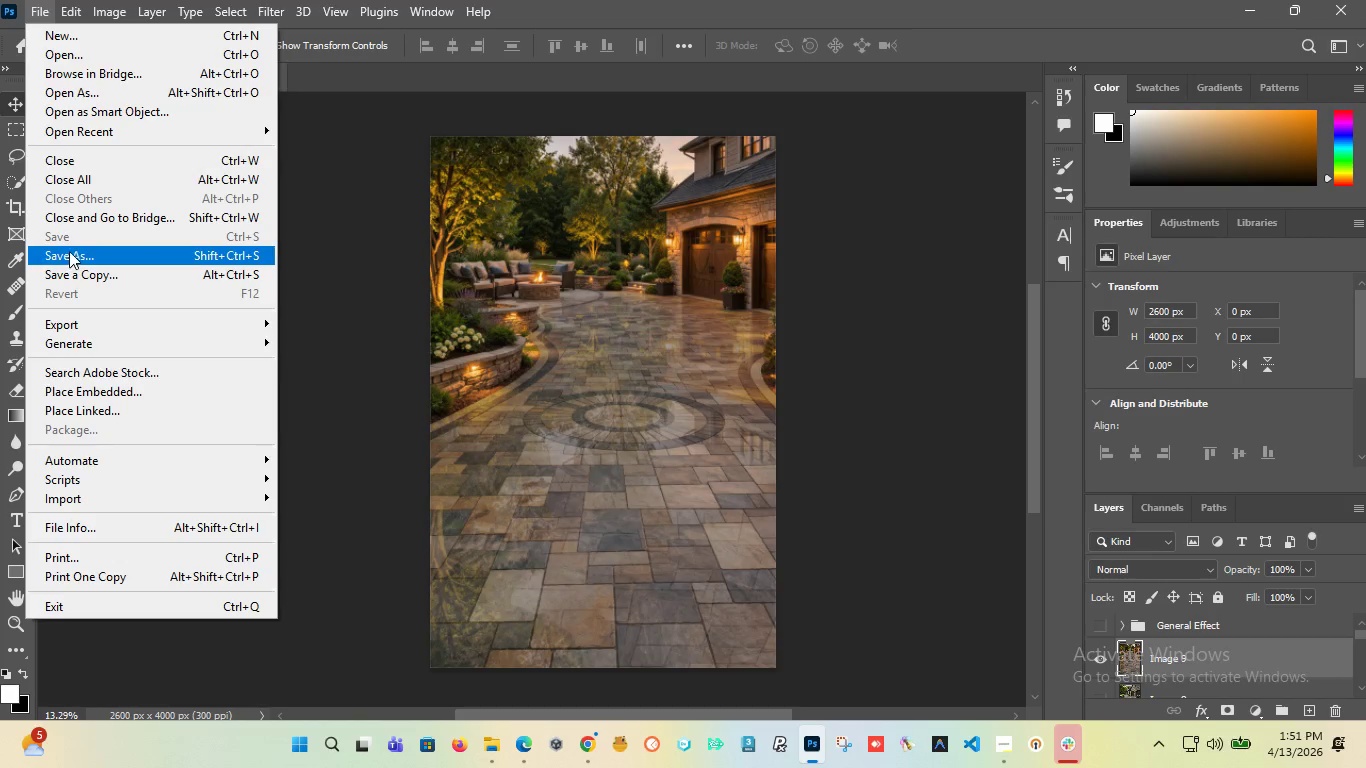 
left_click([914, 444])
 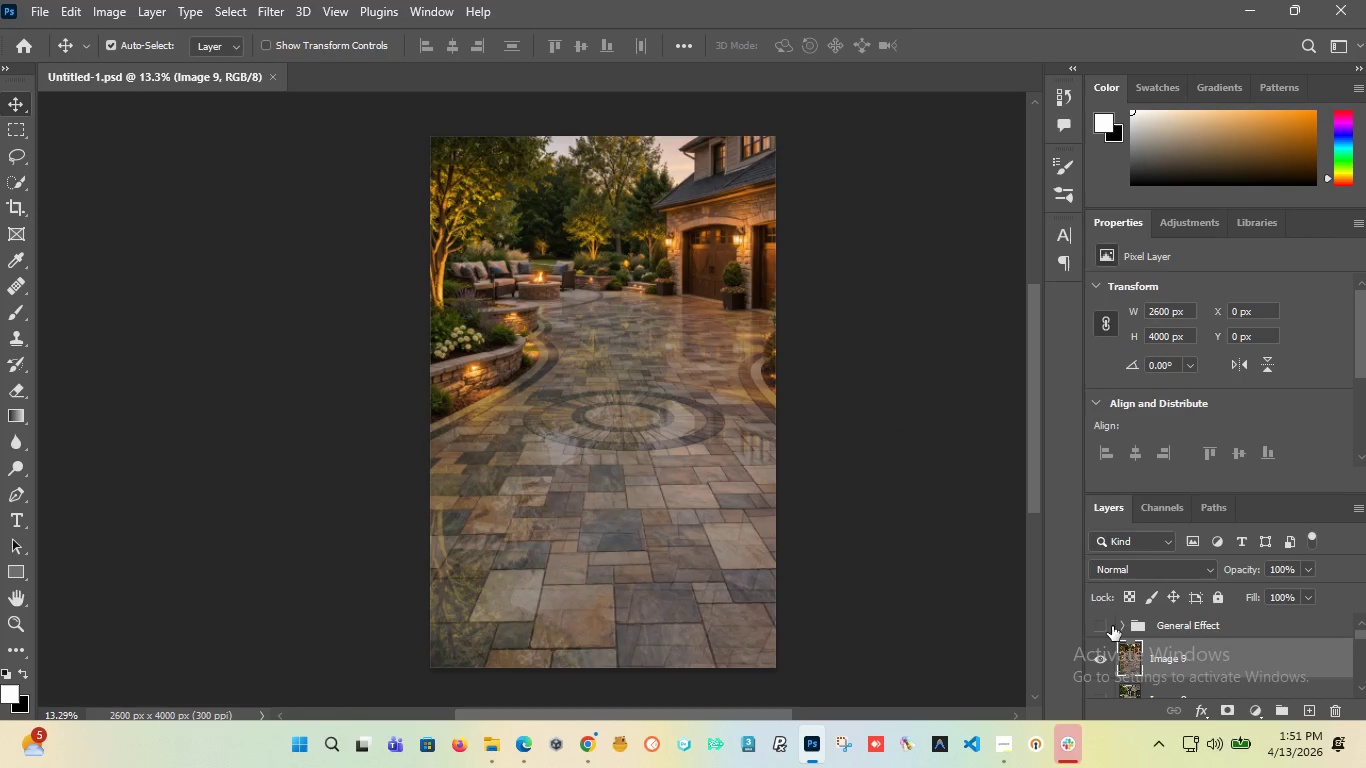 
left_click([1105, 620])
 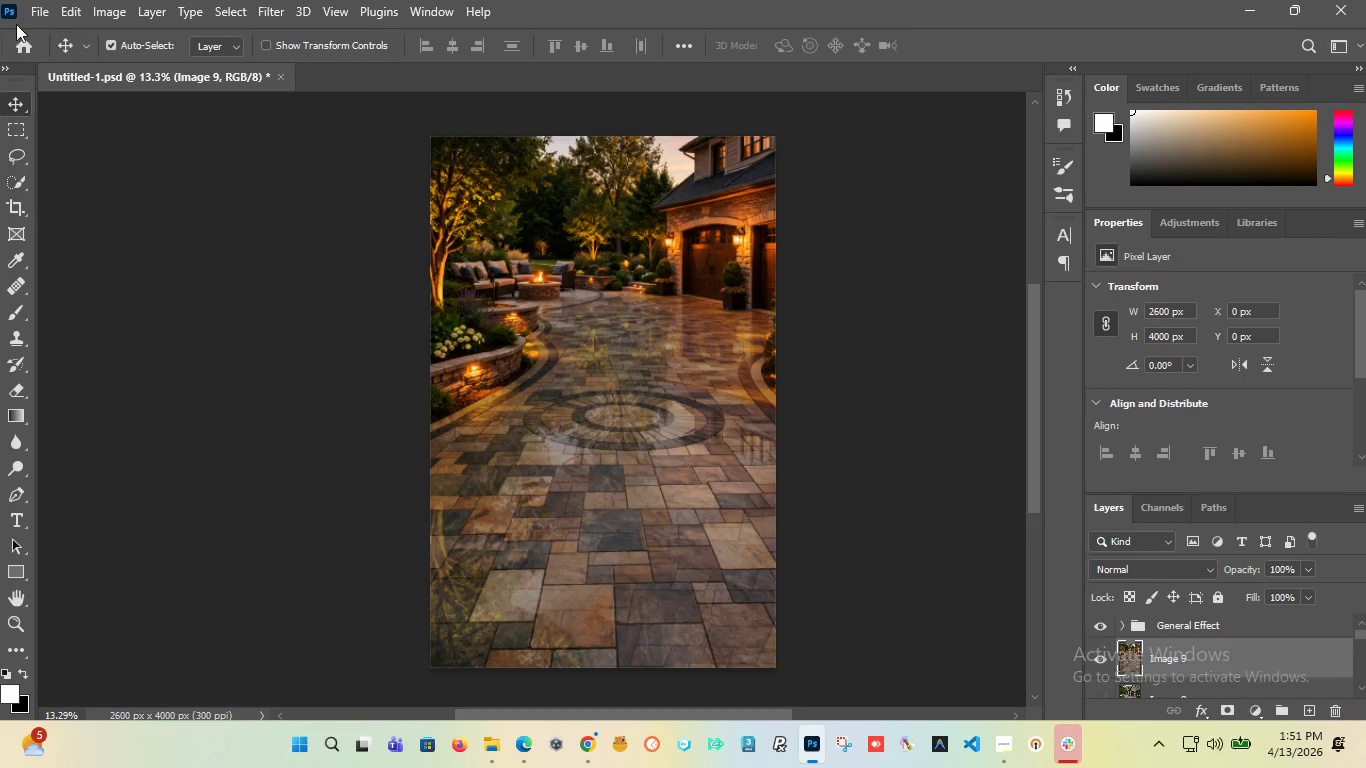 
left_click([39, 11])
 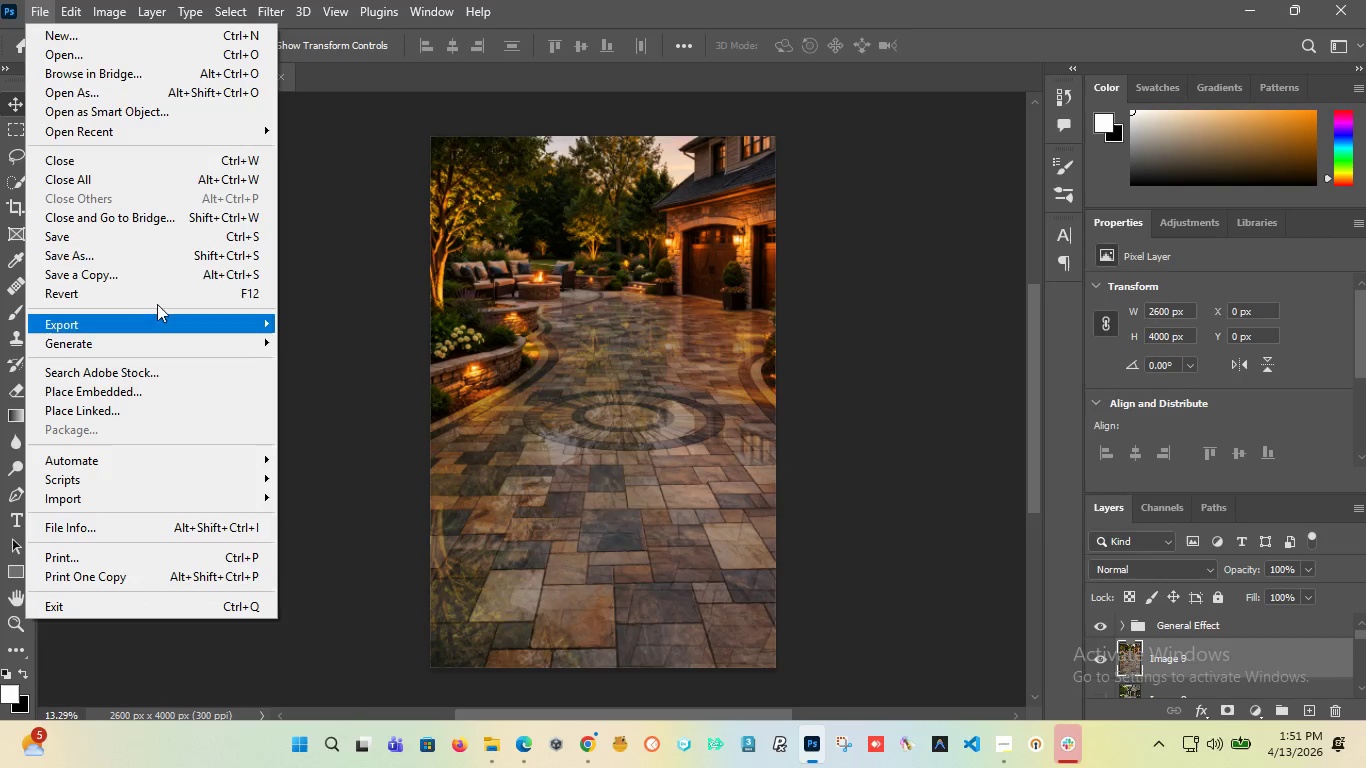 
left_click([139, 275])
 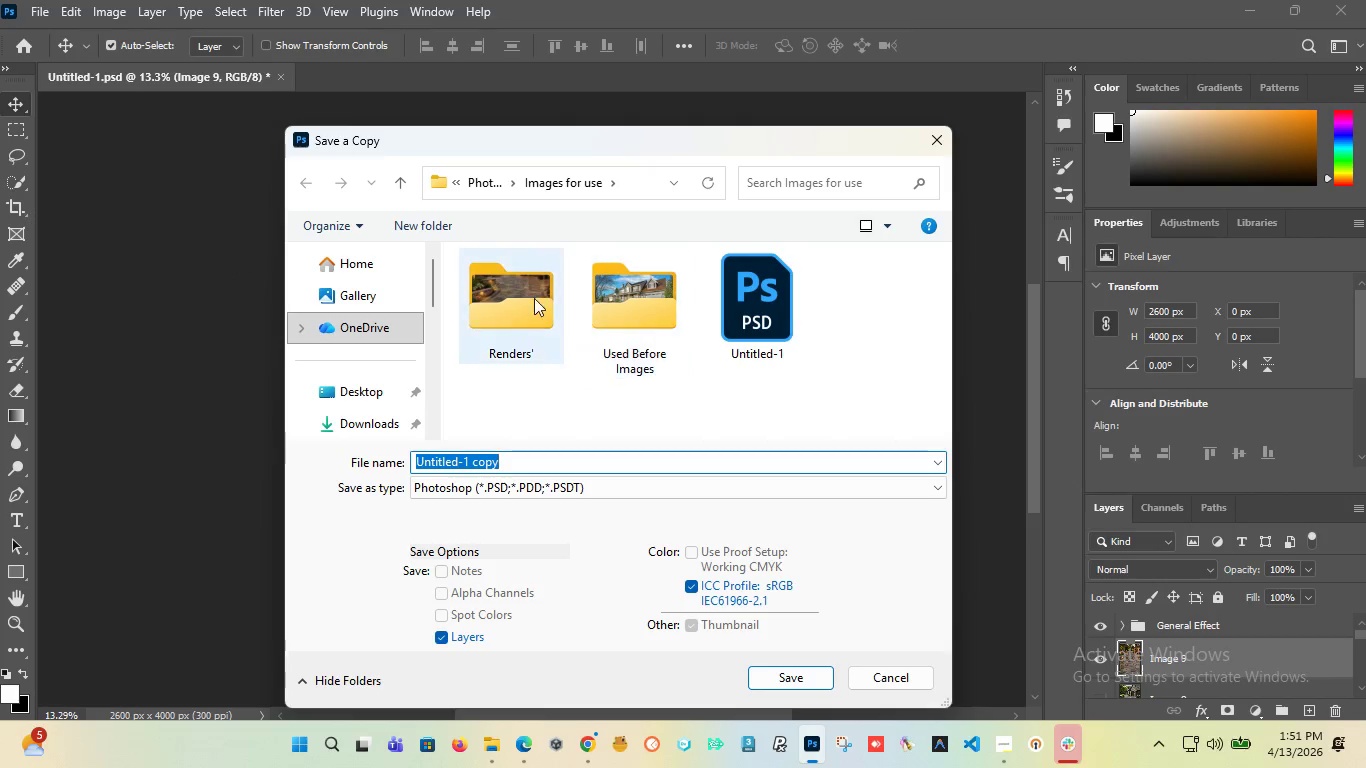 
double_click([531, 298])
 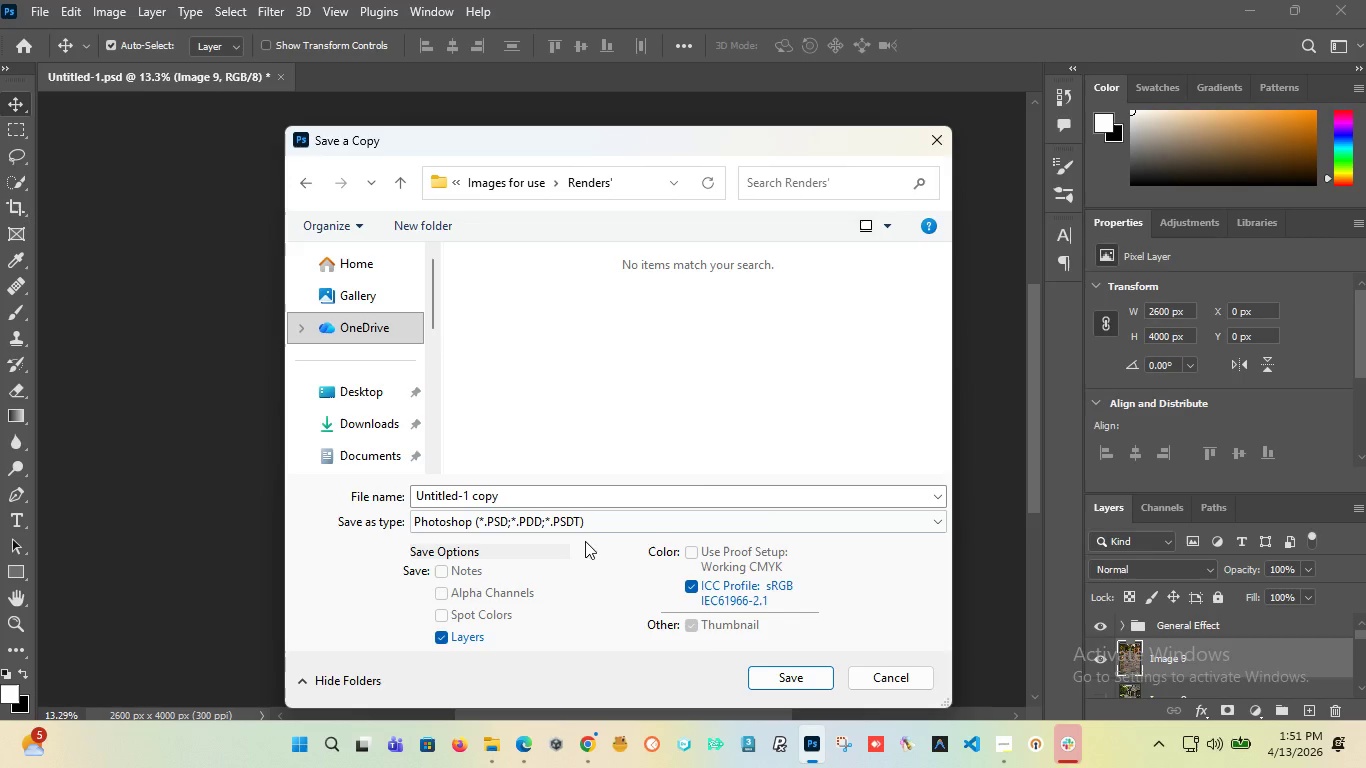 
left_click([565, 528])
 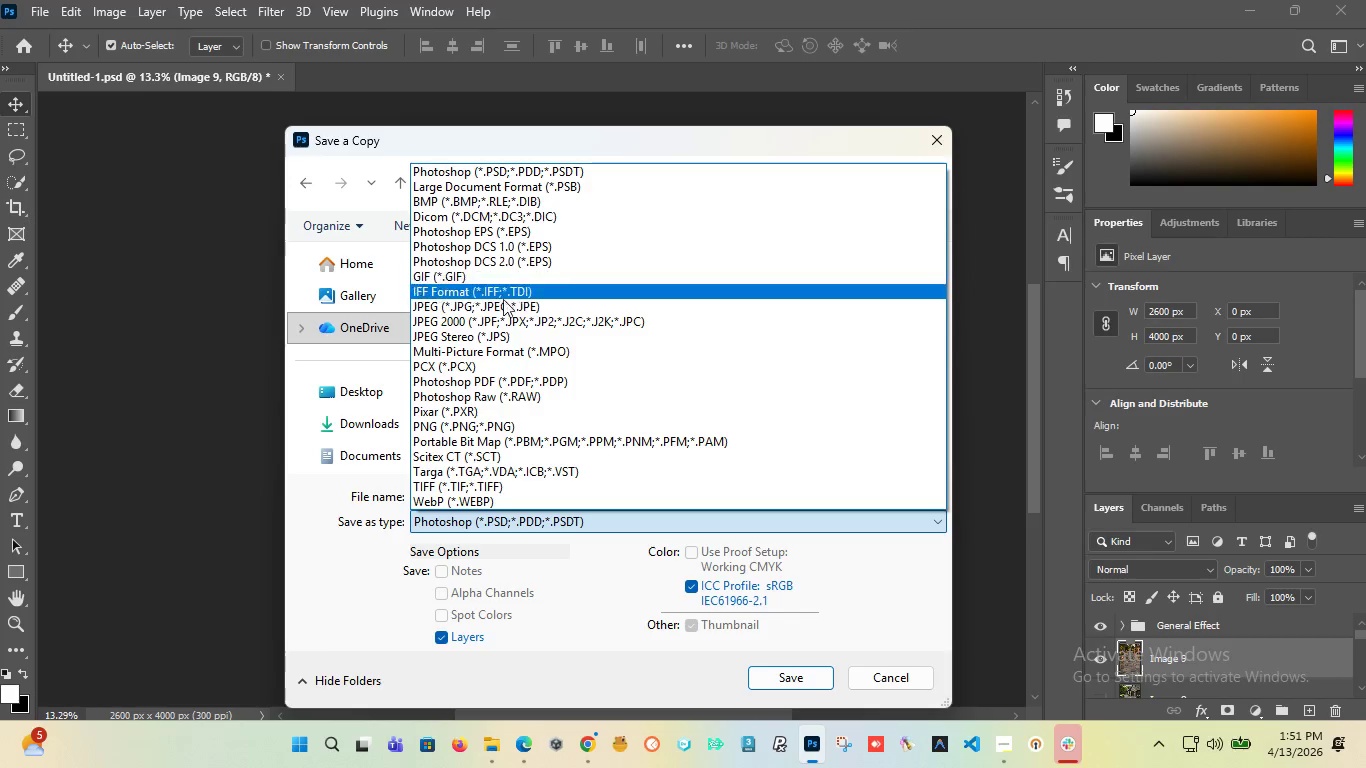 
left_click([502, 304])
 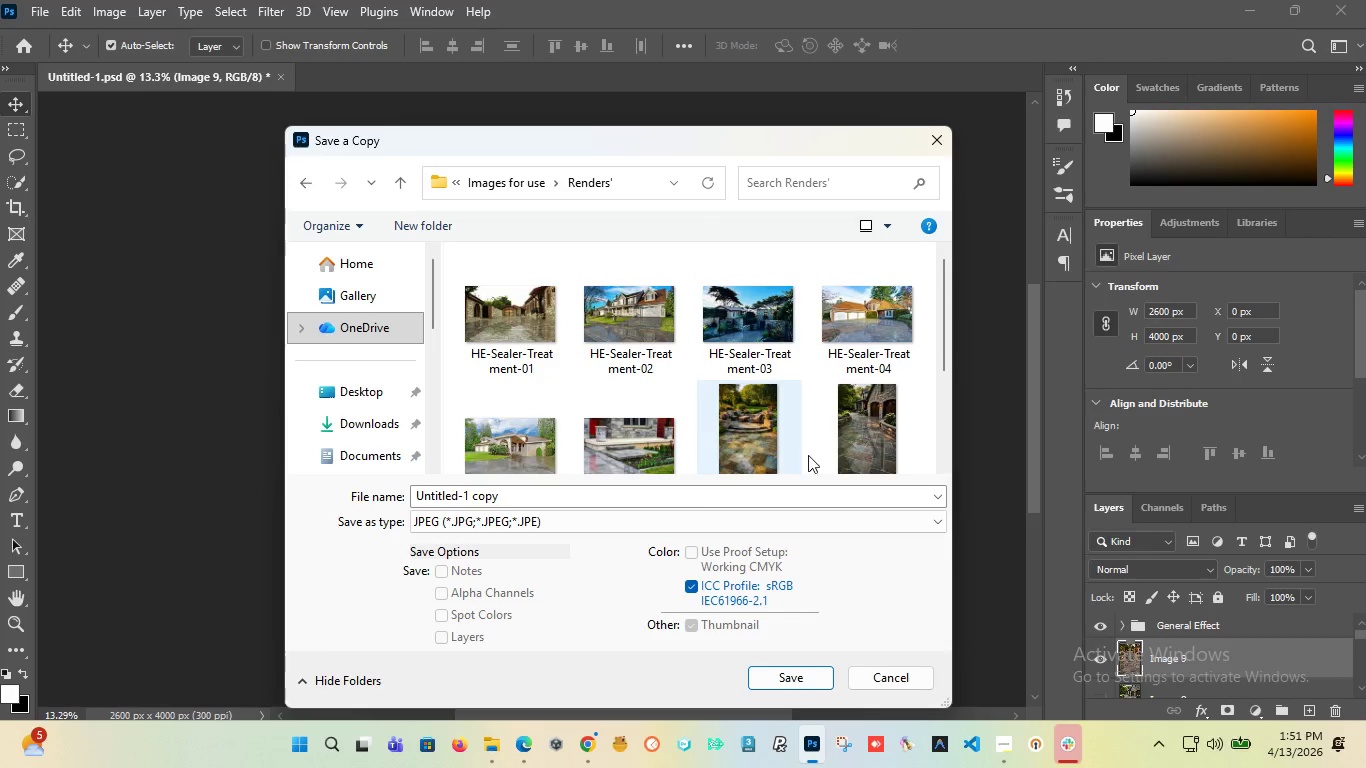 
scroll: coordinate [795, 398], scroll_direction: down, amount: 7.0
 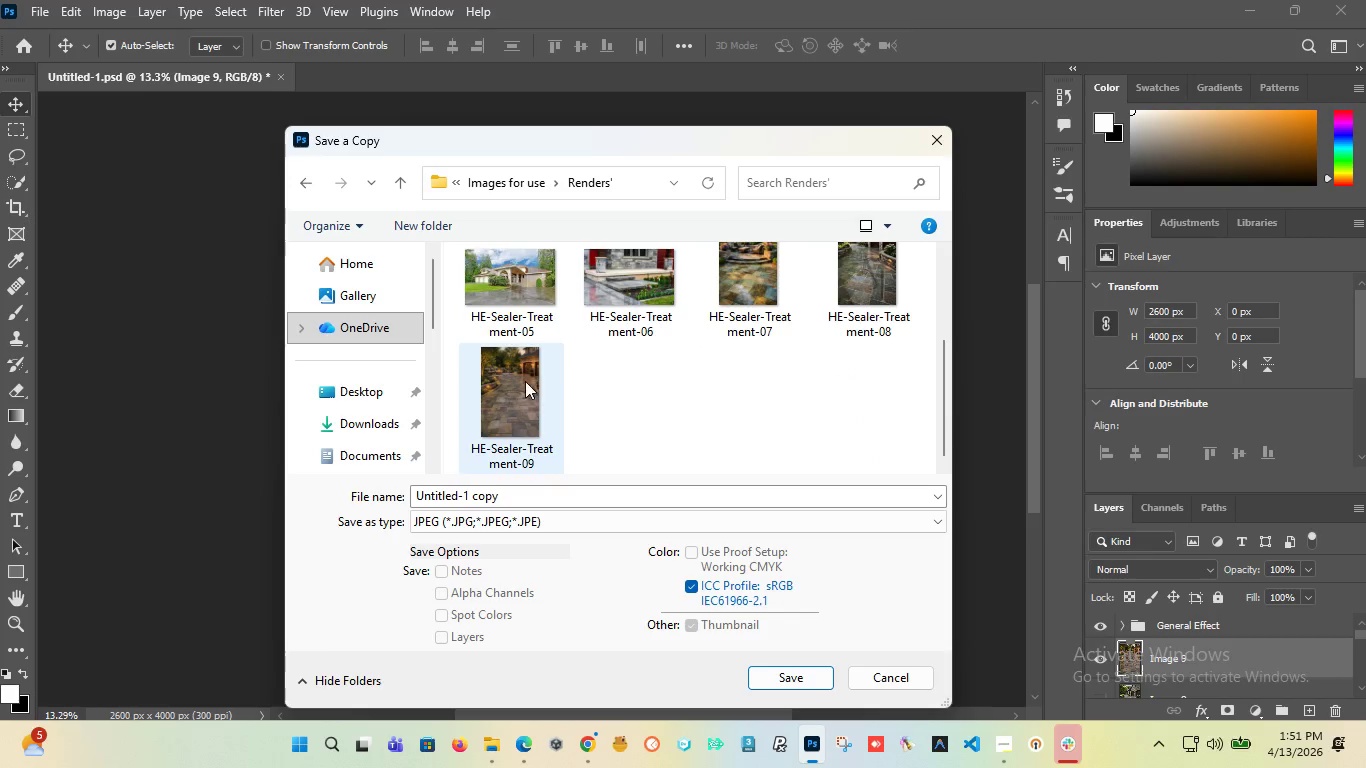 
left_click([513, 385])
 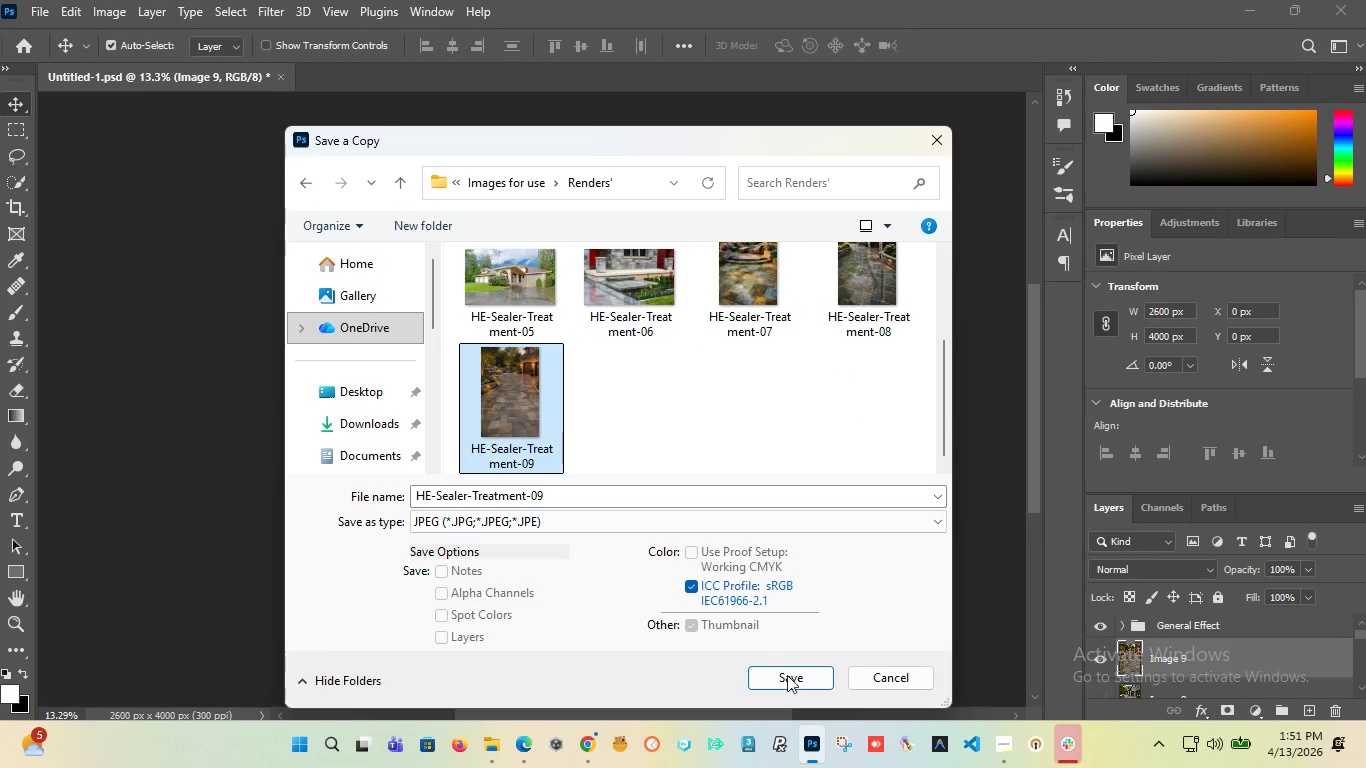 
left_click([790, 677])
 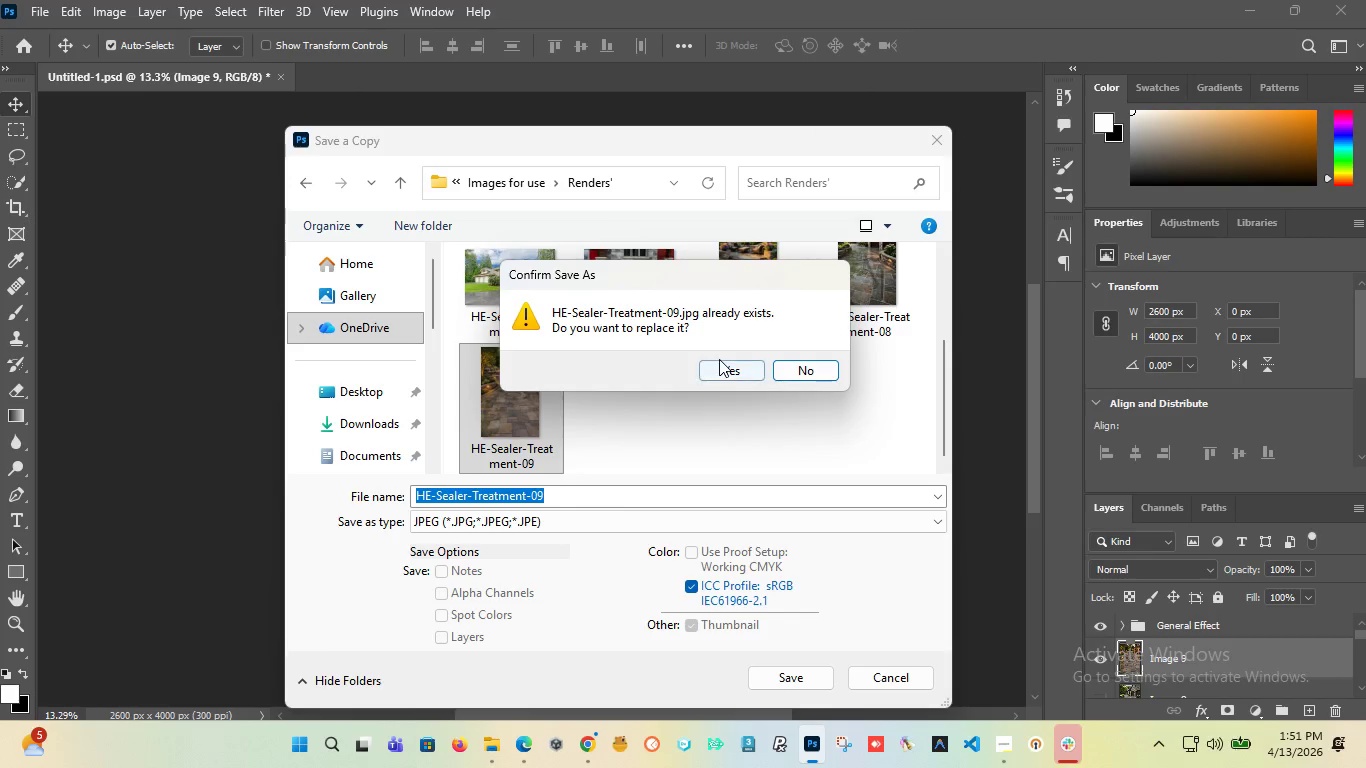 
left_click([726, 370])
 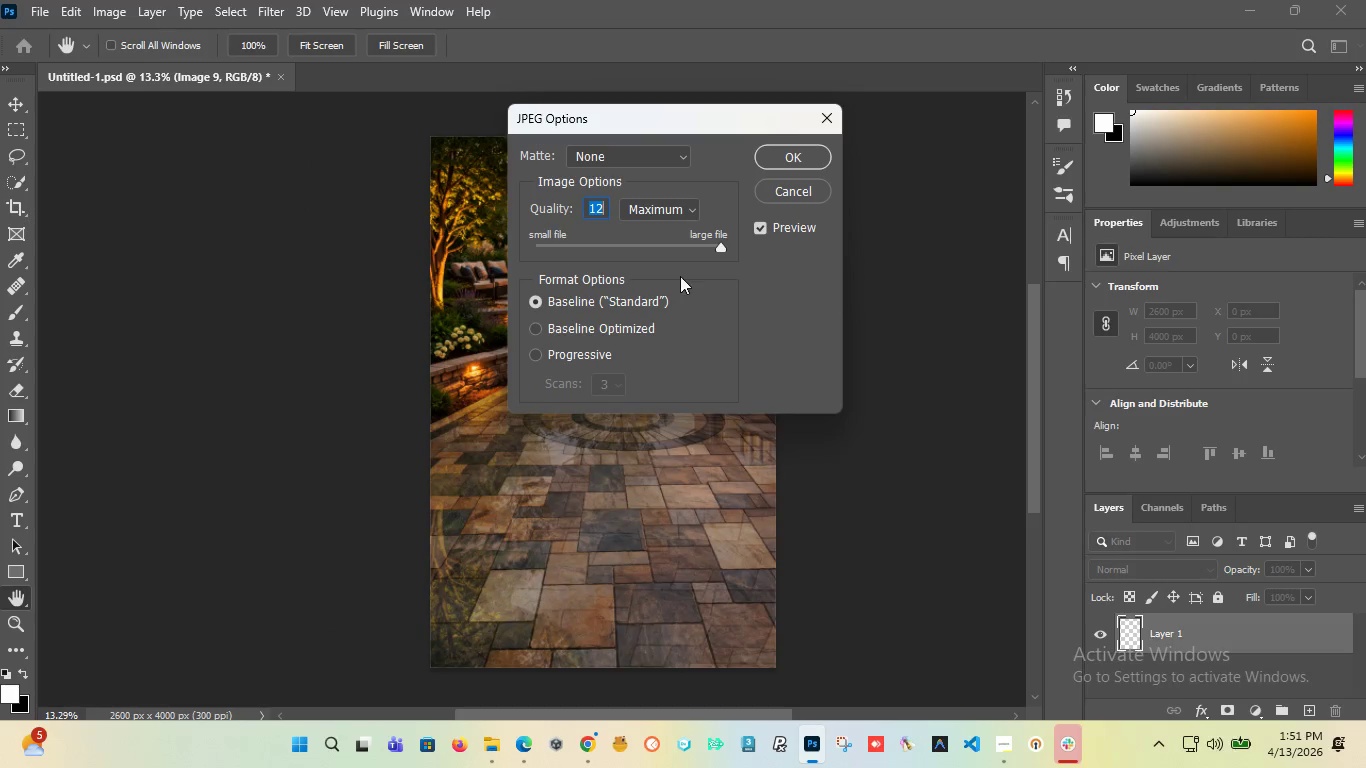 
left_click([790, 152])
 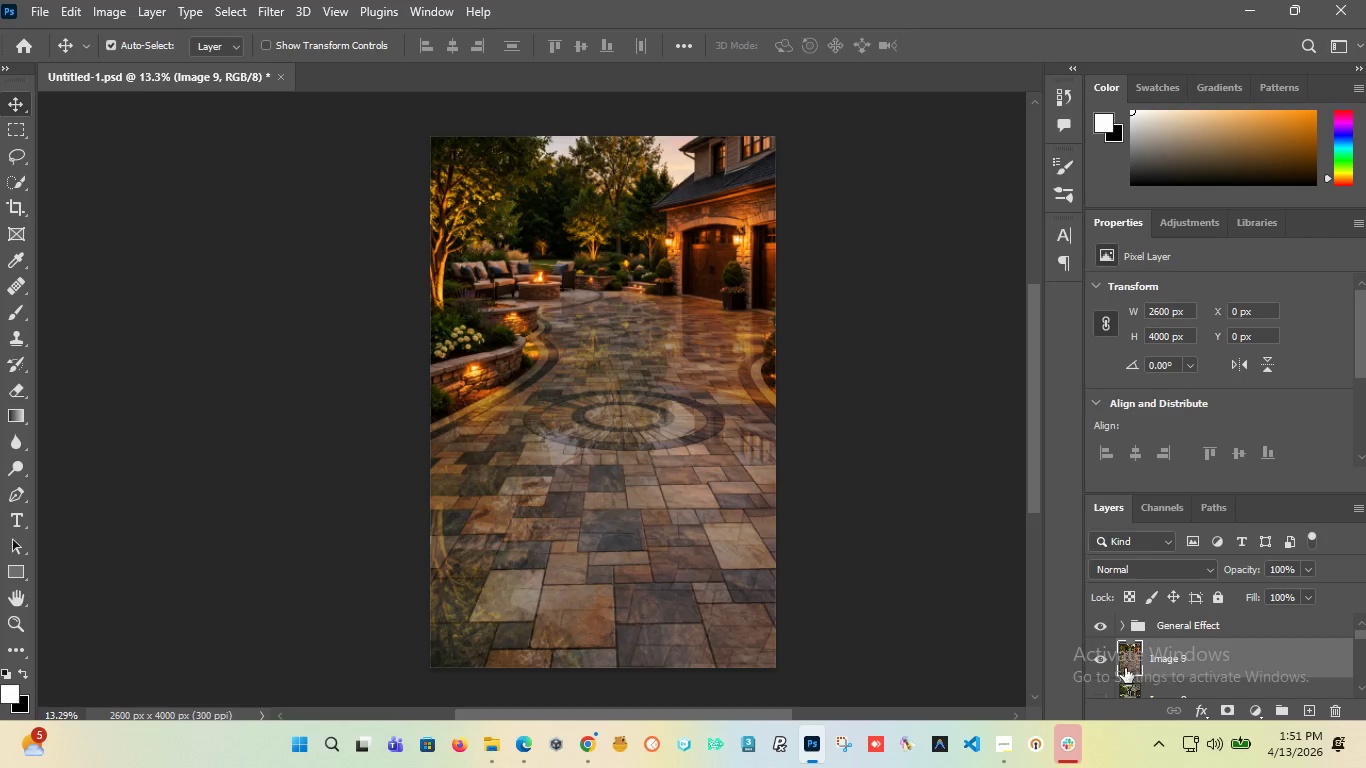 
left_click([1102, 660])
 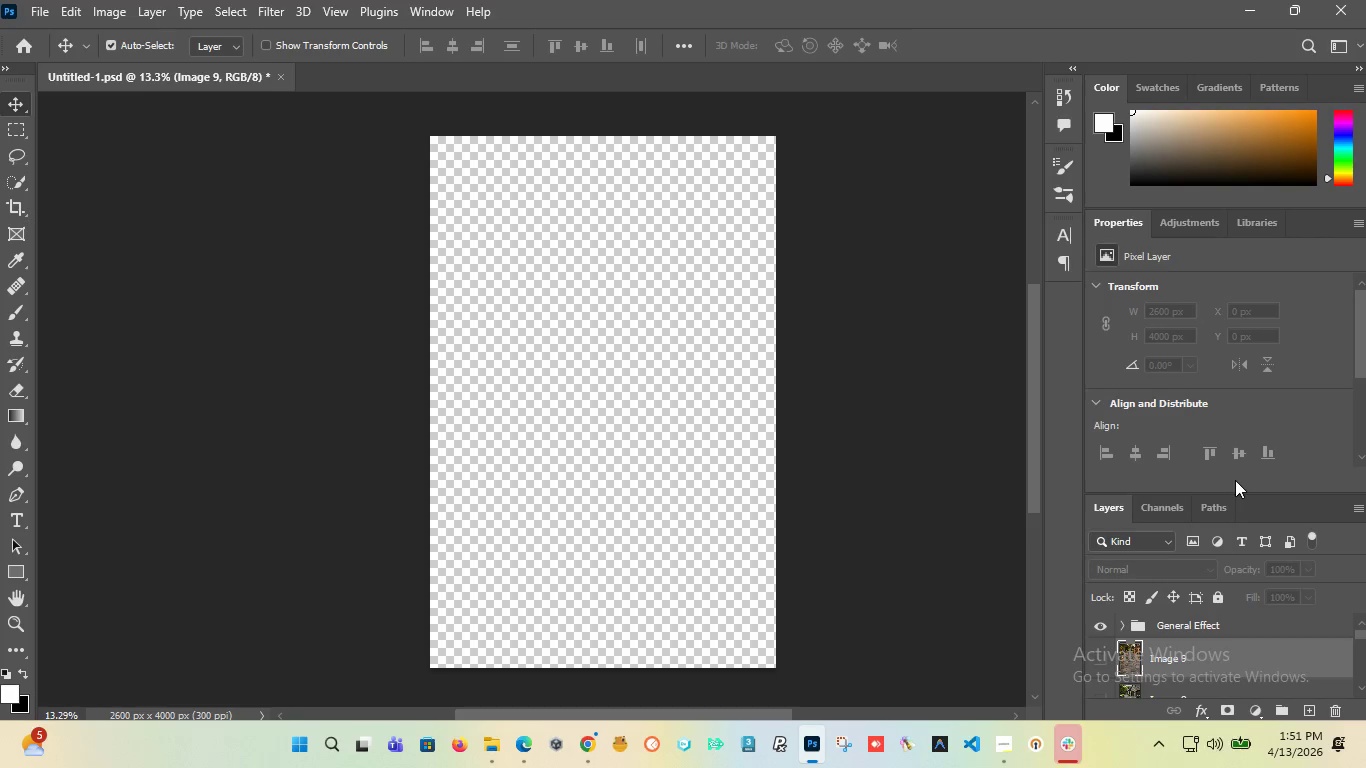 
wait(5.84)
 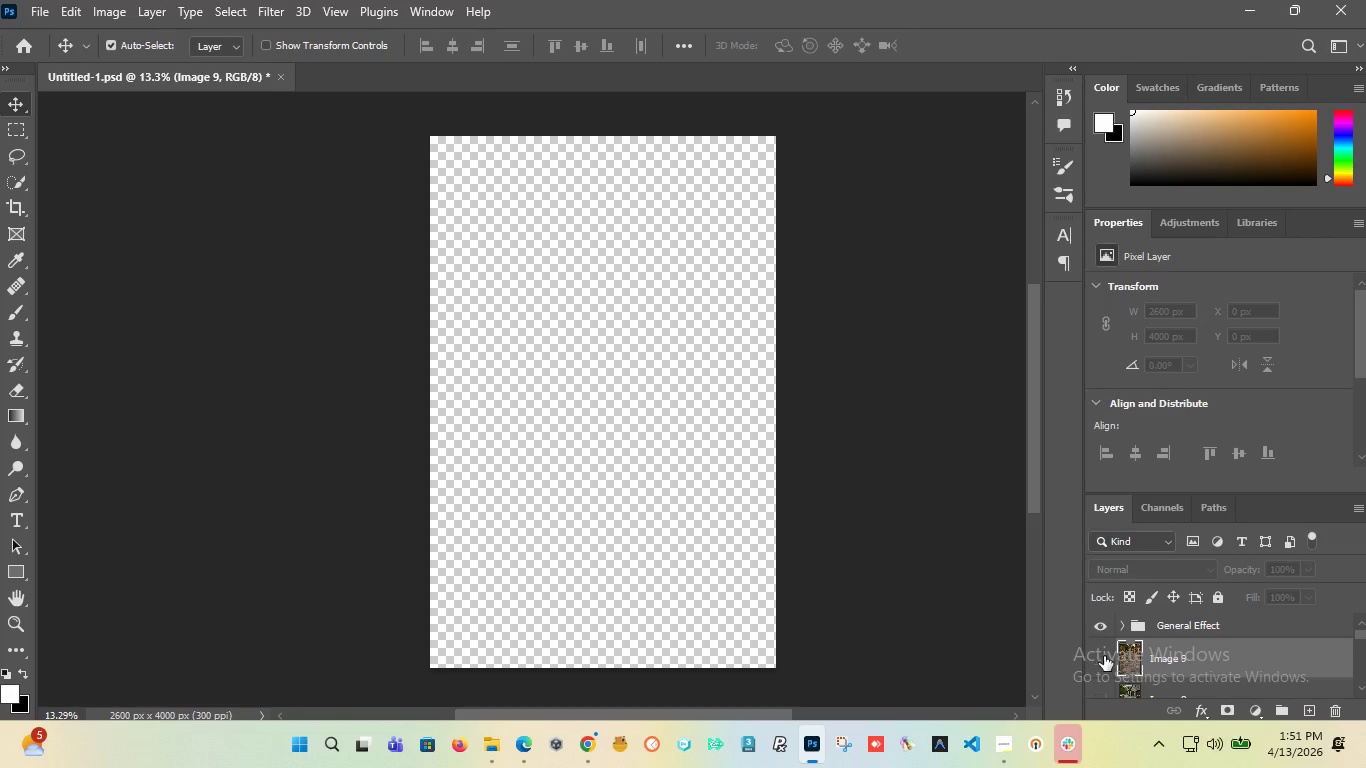 
left_click([1107, 621])
 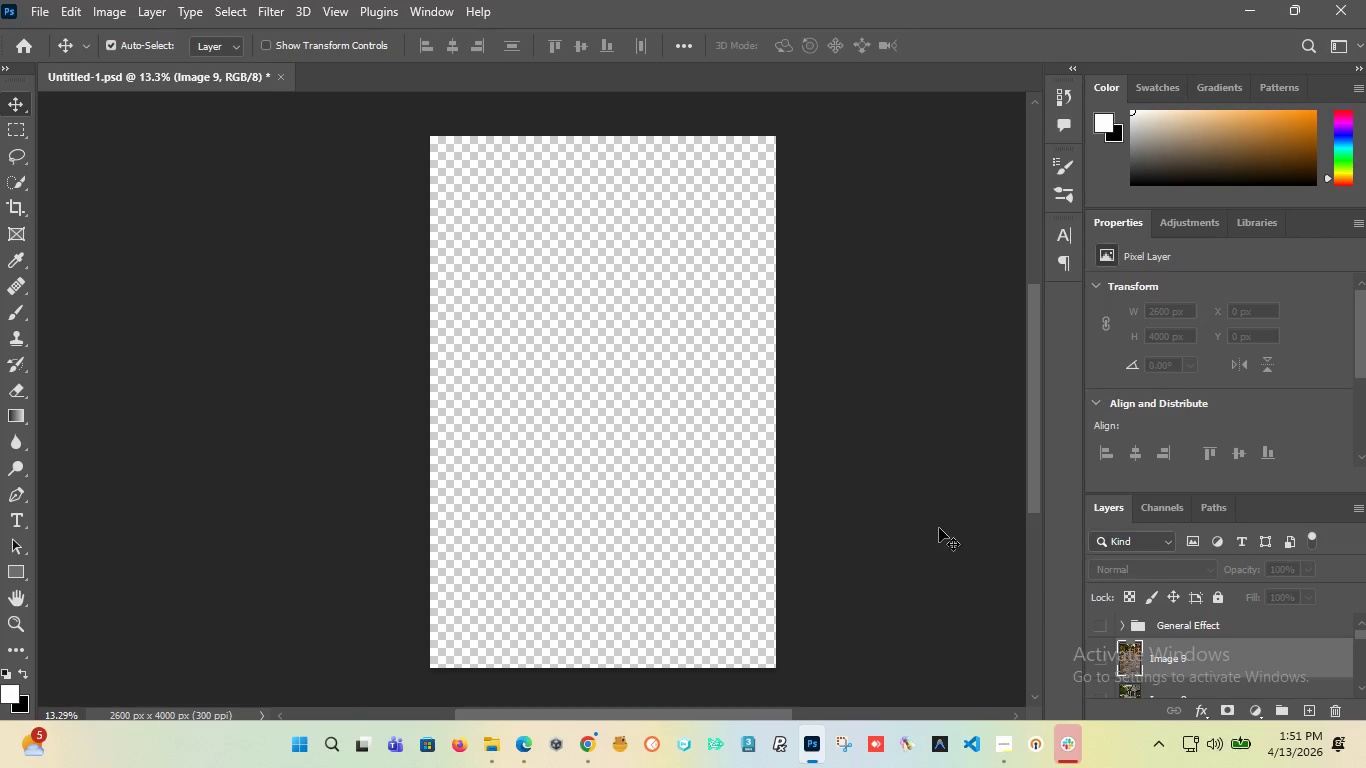 
left_click([939, 492])
 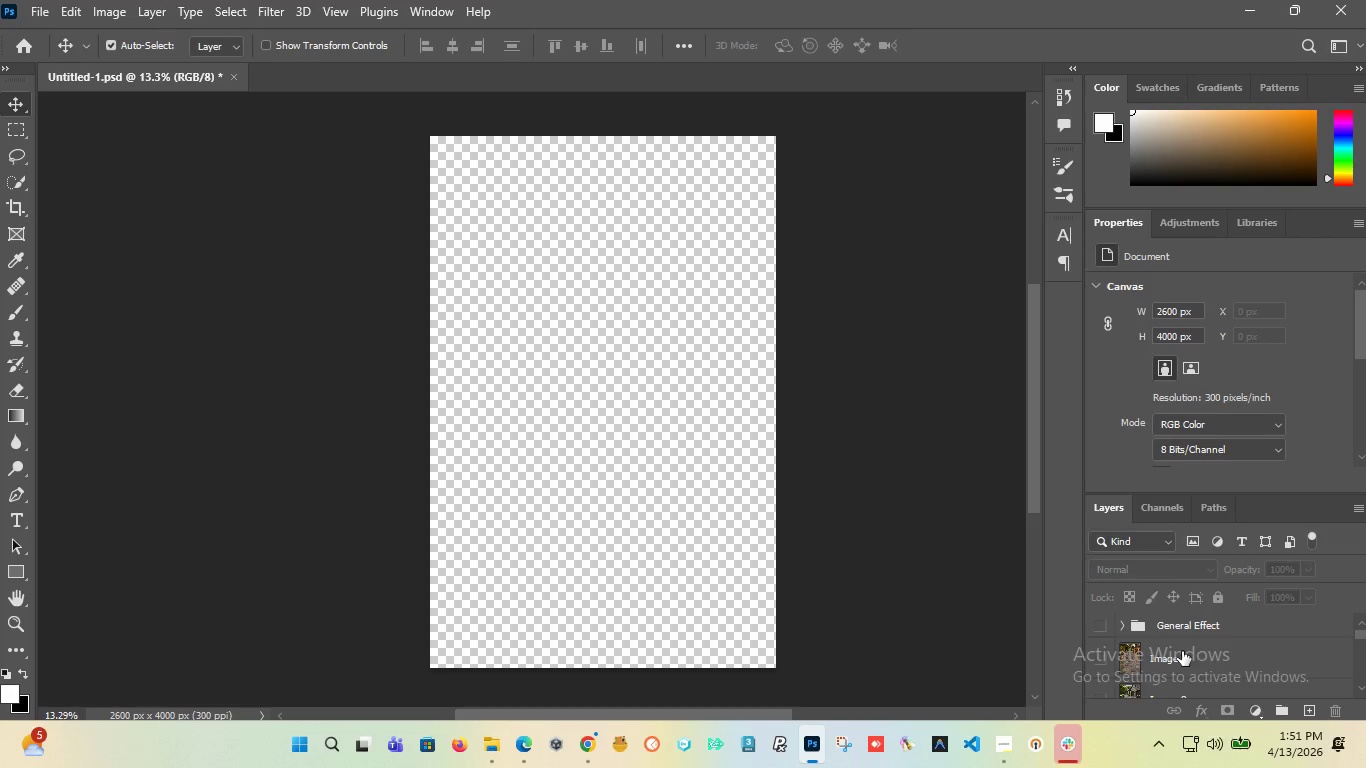 
left_click([1182, 653])
 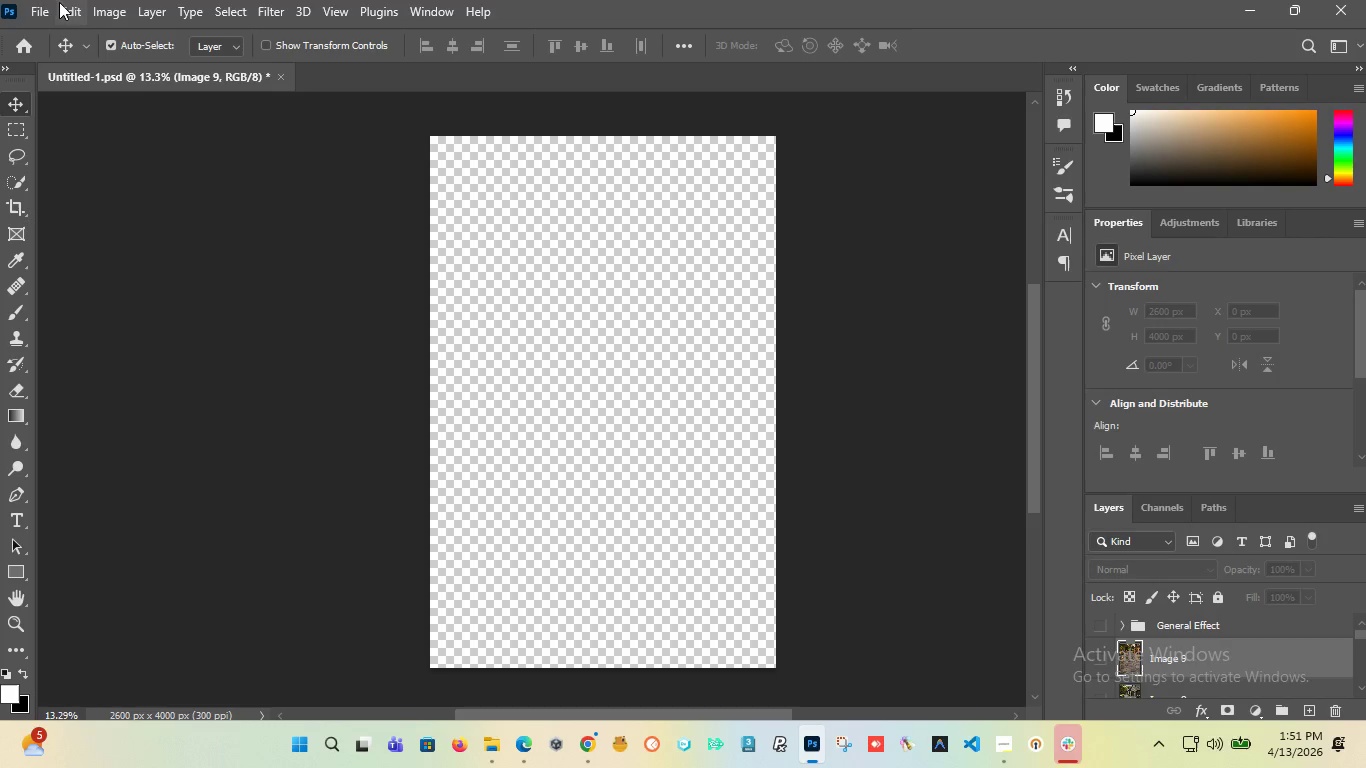 
left_click([44, 5])
 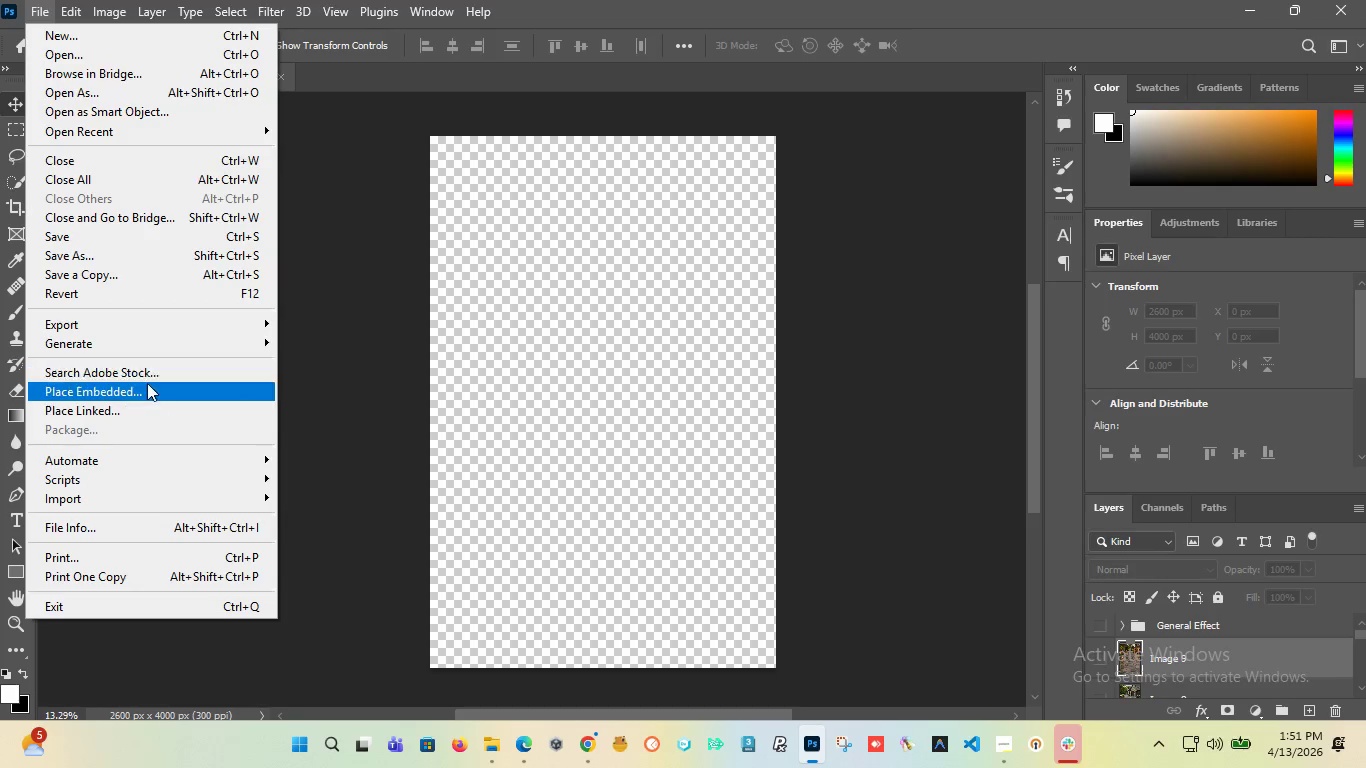 
left_click([135, 392])
 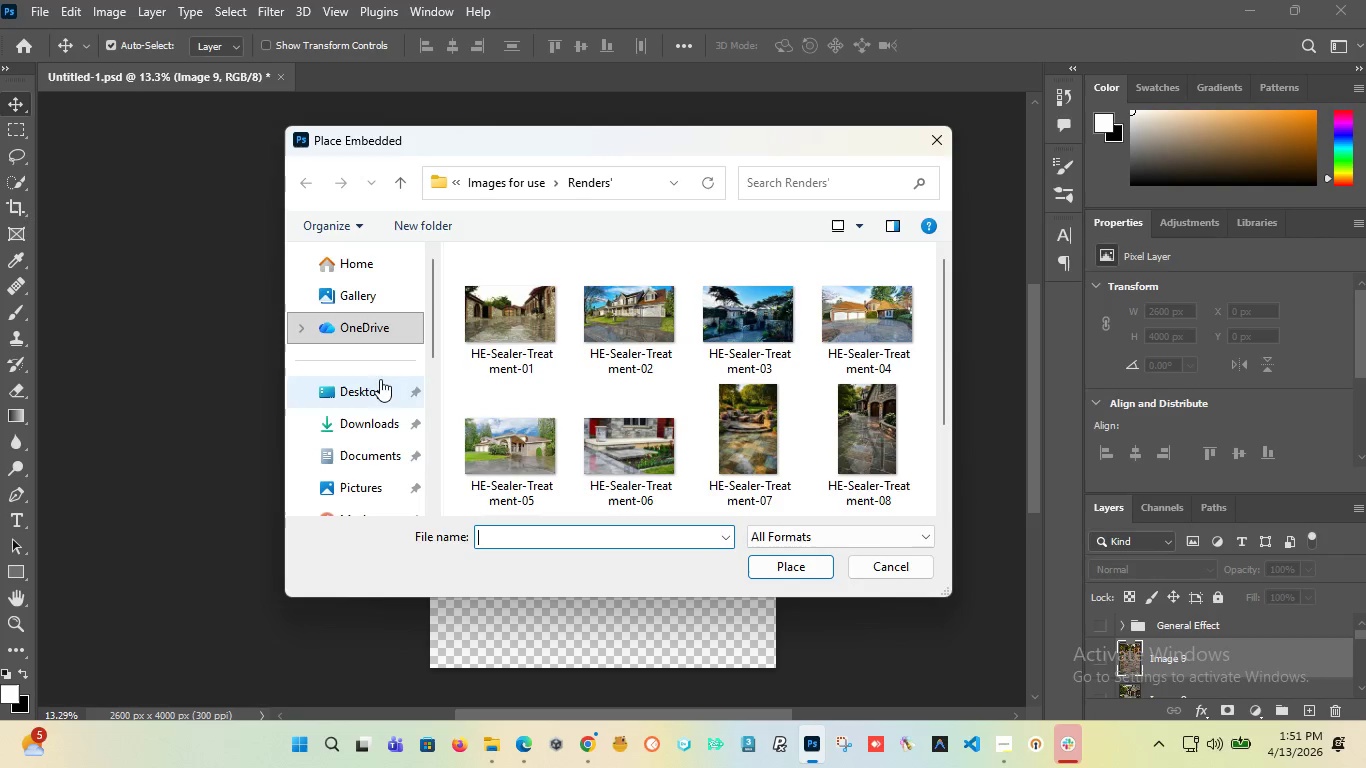 
scroll: coordinate [585, 365], scroll_direction: down, amount: 4.0
 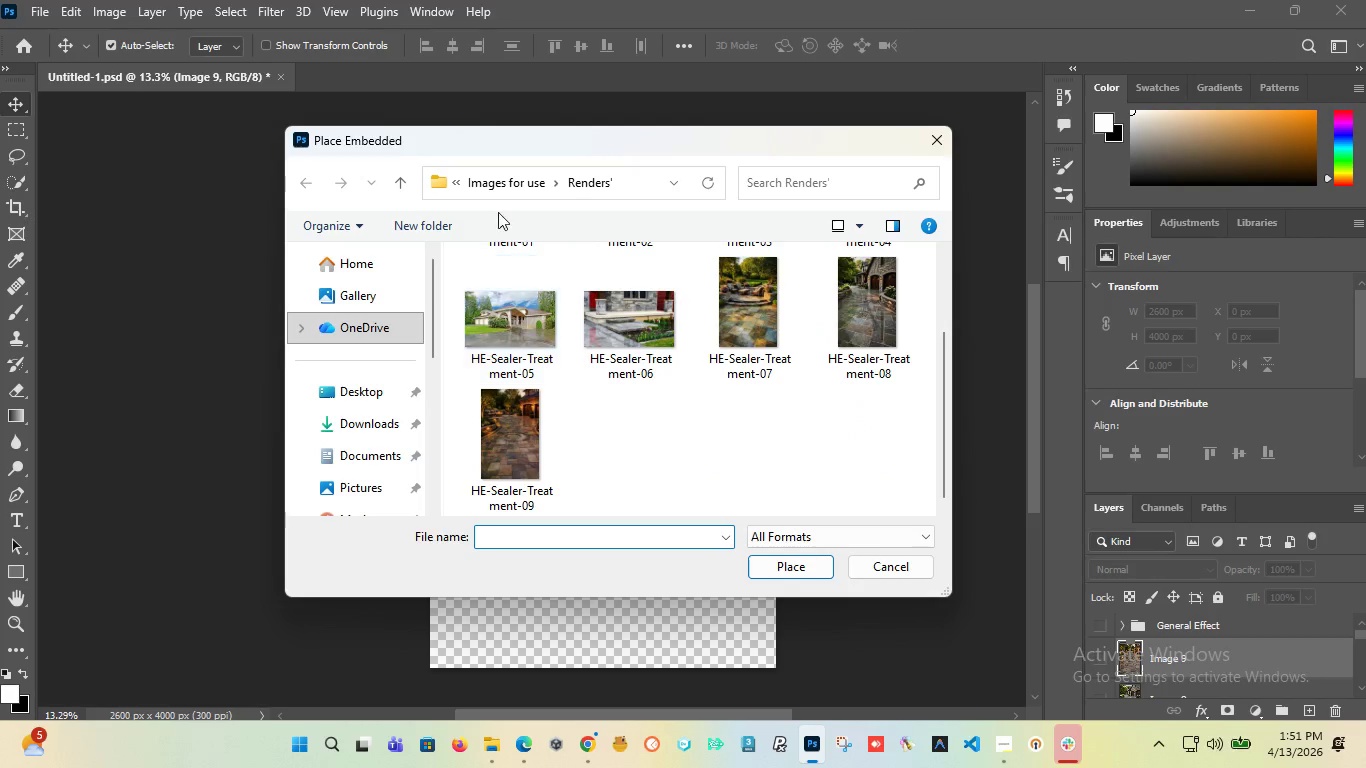 
left_click([509, 184])
 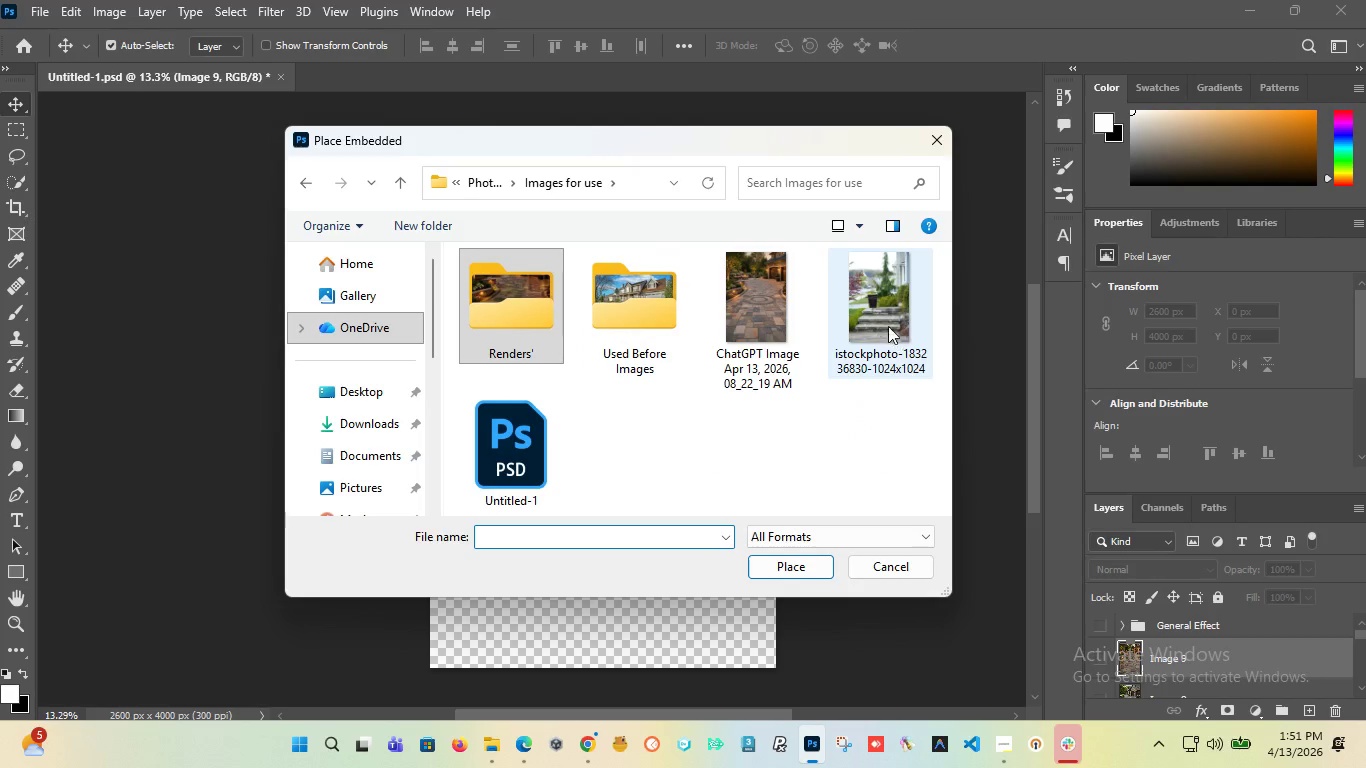 
left_click_drag(start_coordinate=[774, 309], to_coordinate=[605, 319])
 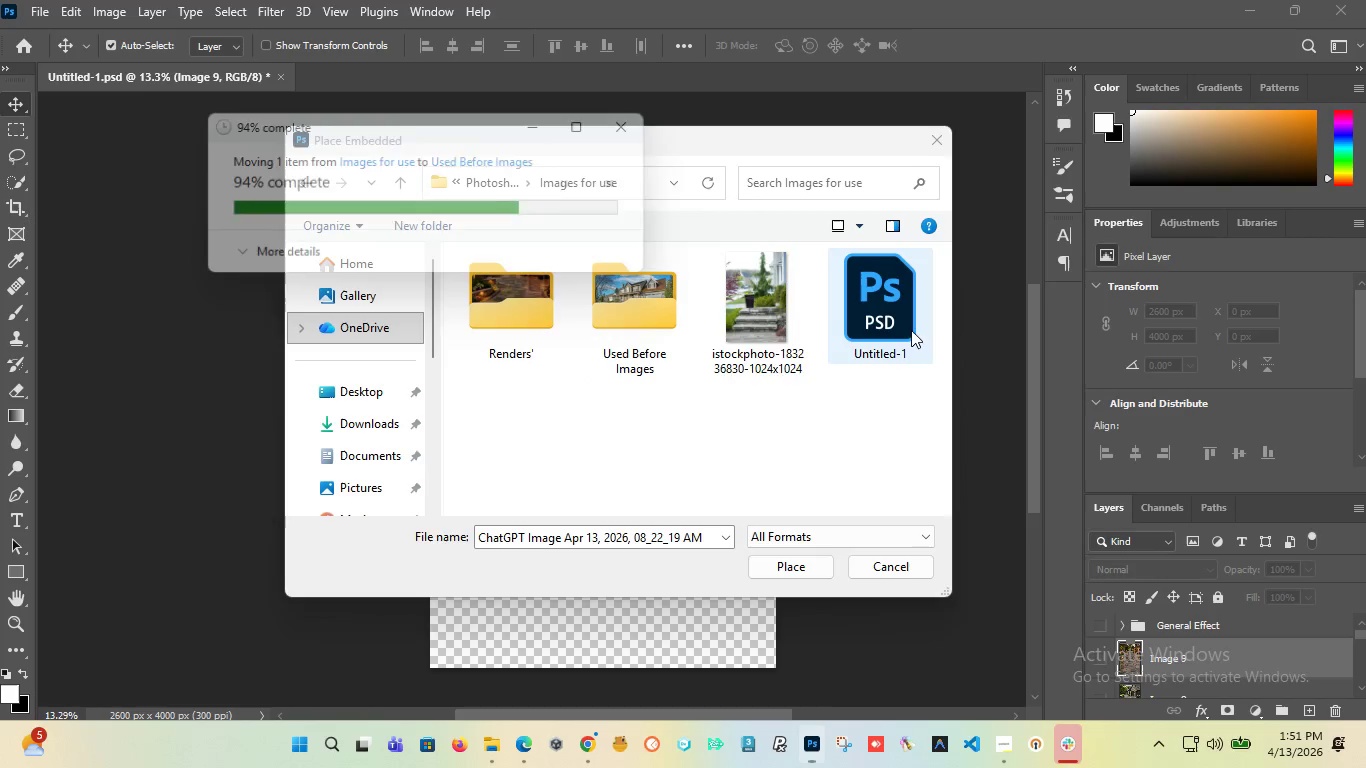 
left_click([774, 334])
 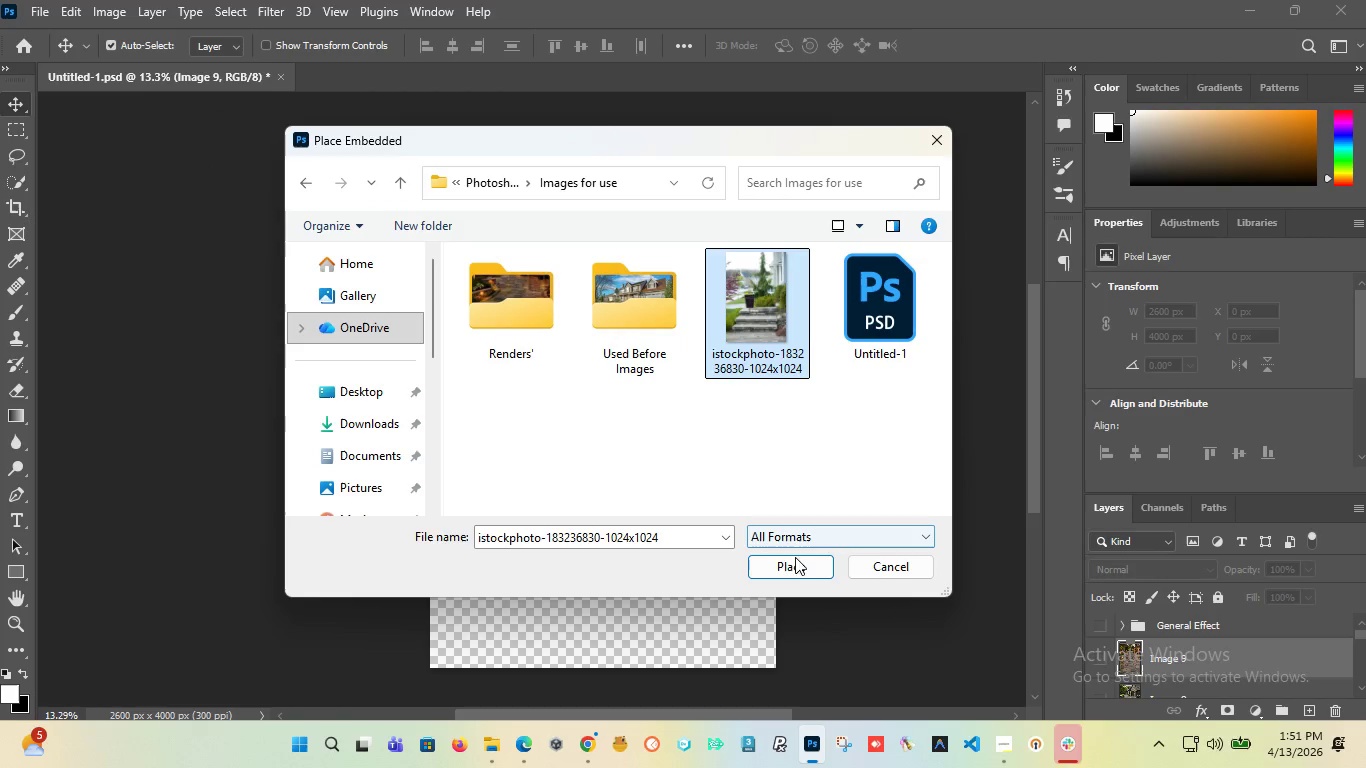 
left_click([781, 567])
 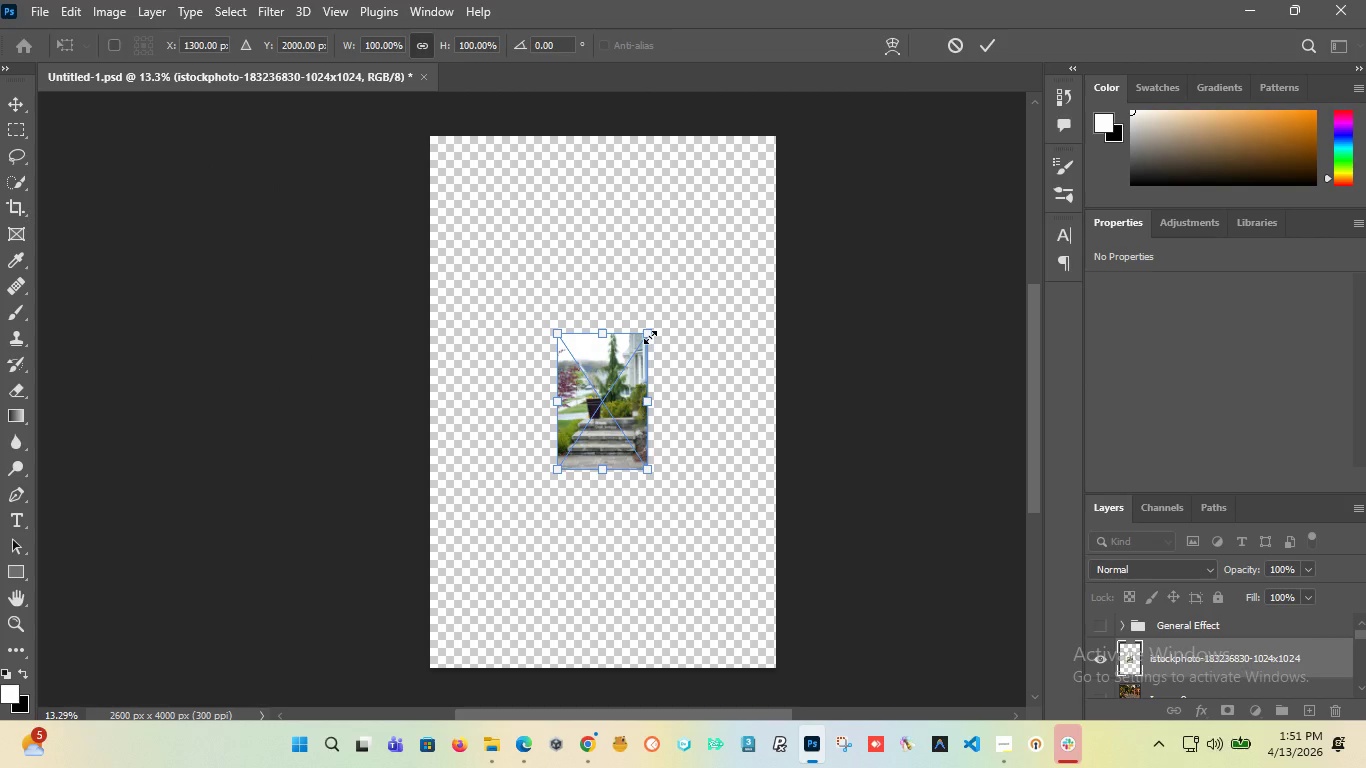 
hold_key(key=AltLeft, duration=1.51)
left_click_drag(start_coordinate=[650, 337], to_coordinate=[787, 141])
 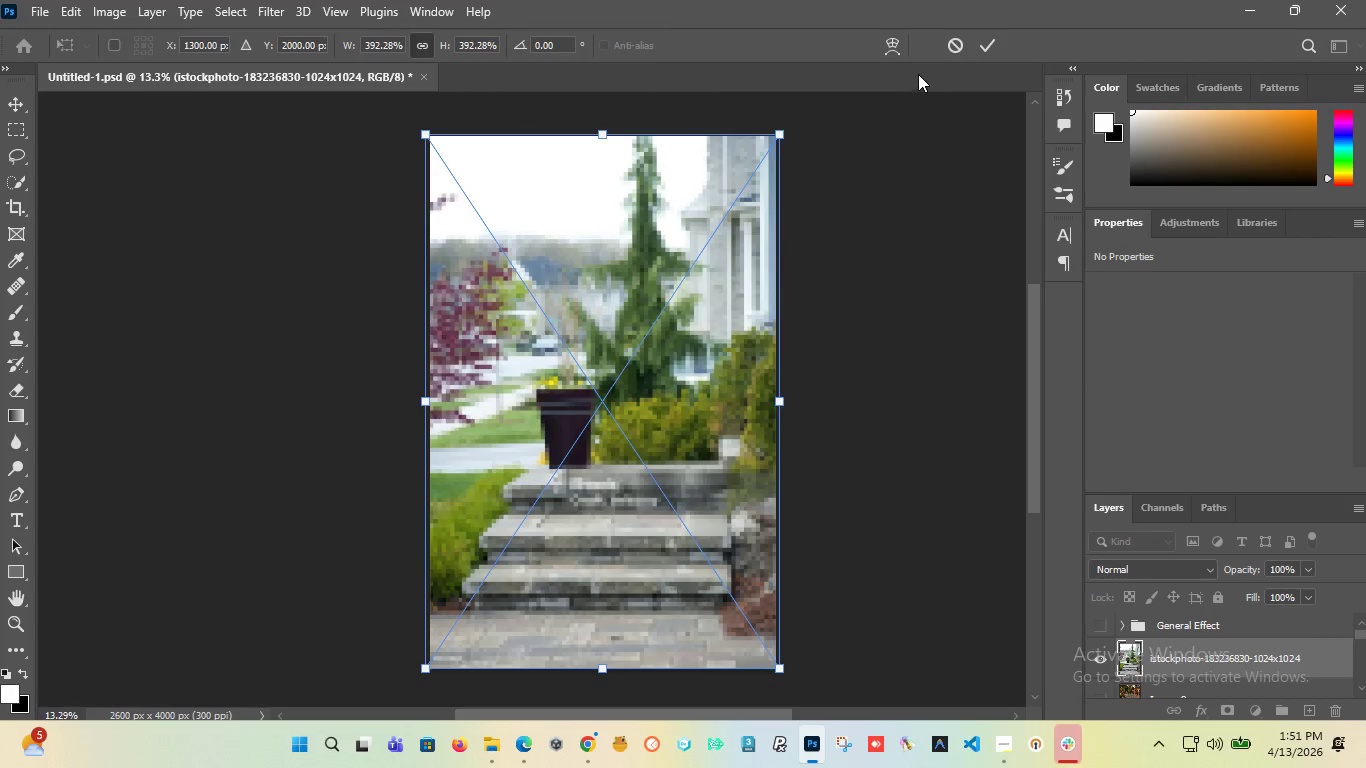 
hold_key(key=AltLeft, duration=1.5)
 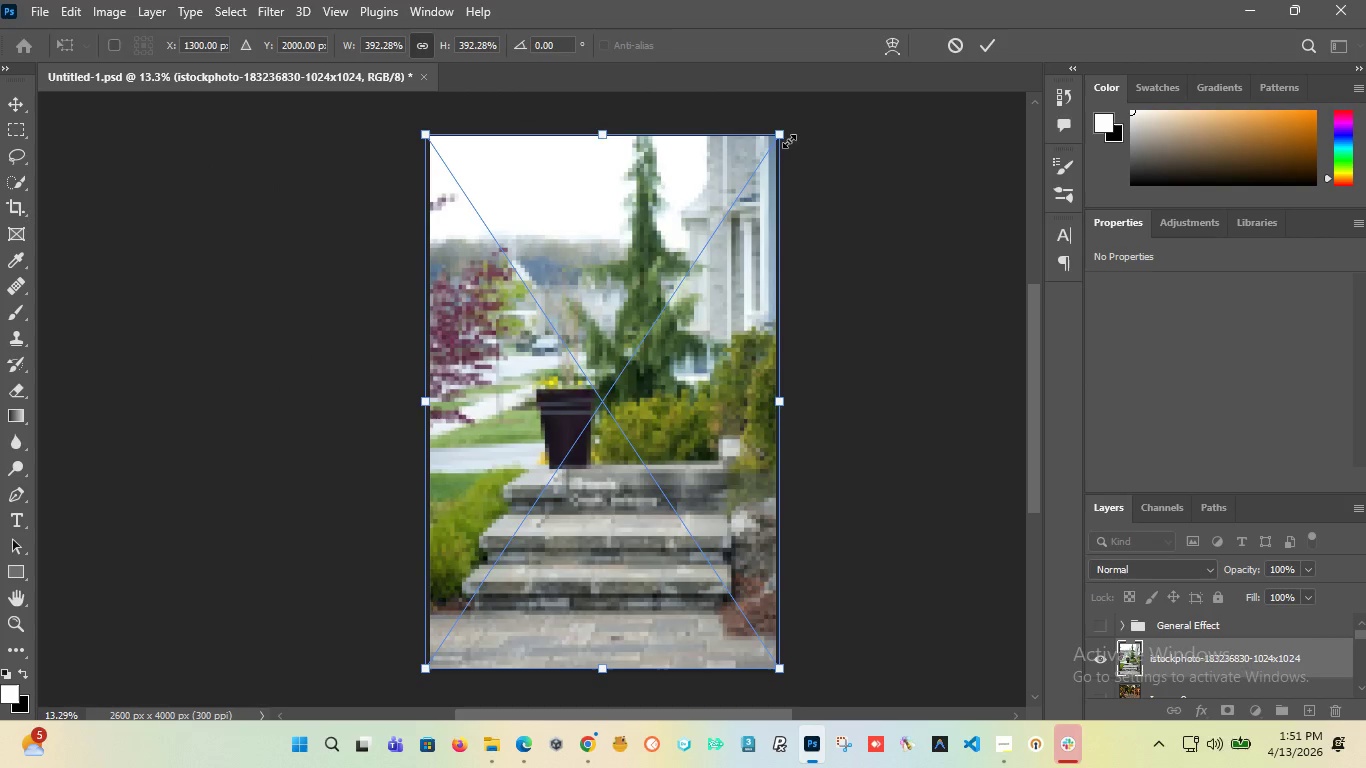 
key(Alt+AltLeft)
 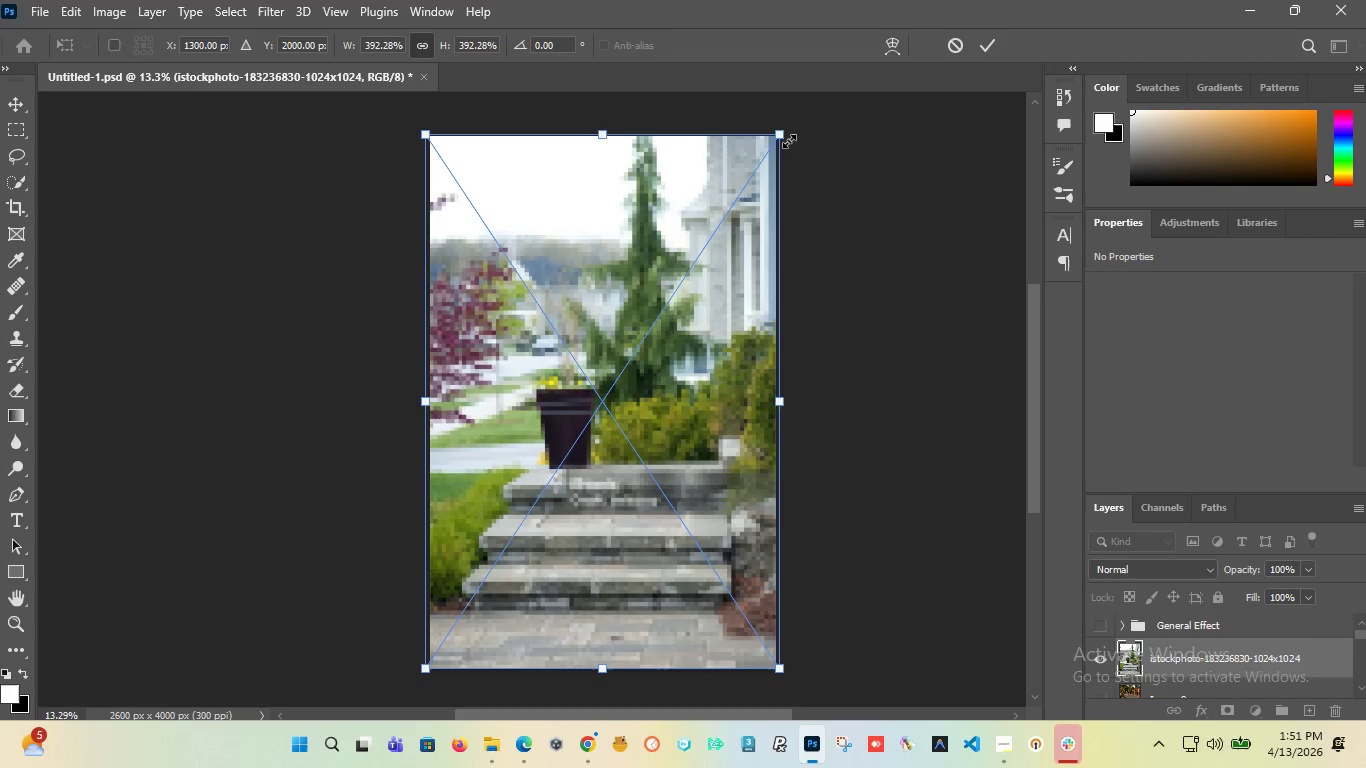 
key(Alt+AltLeft)
 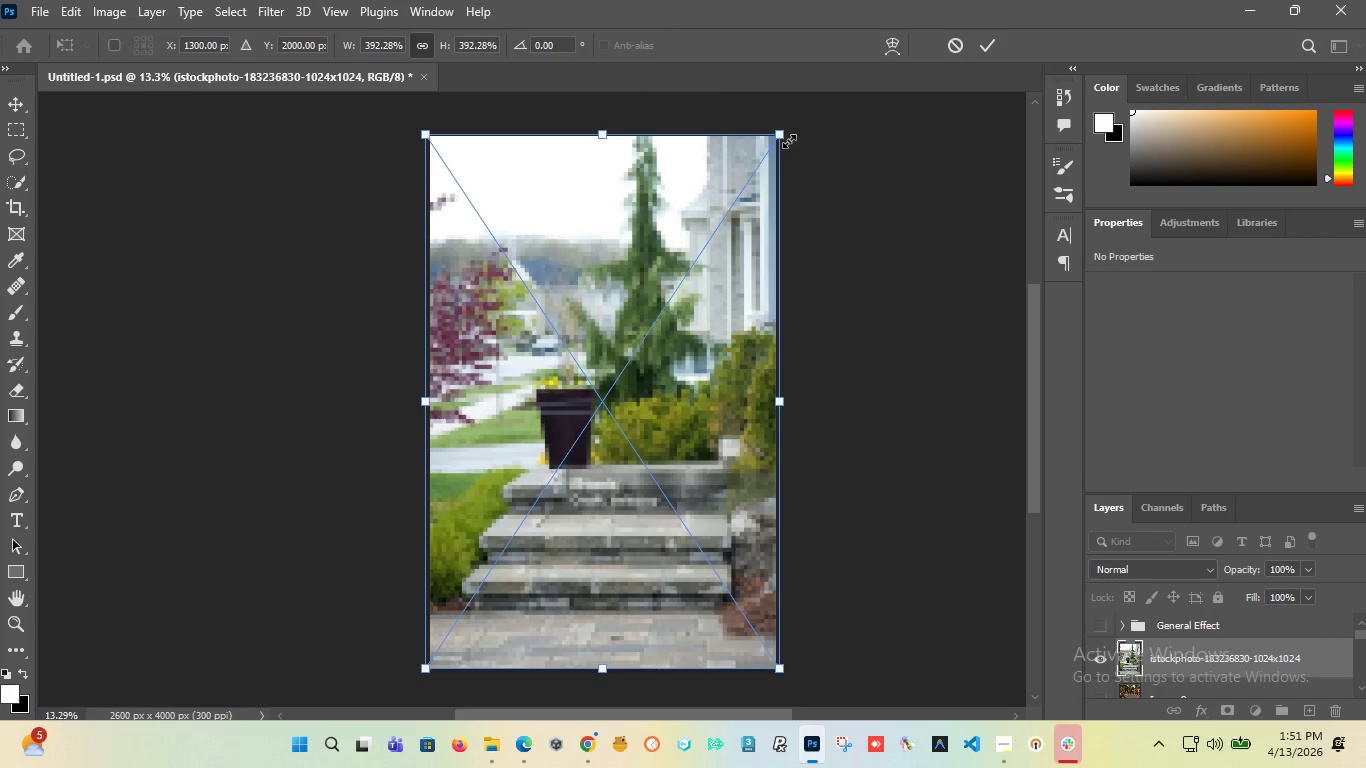 
key(Alt+AltLeft)
 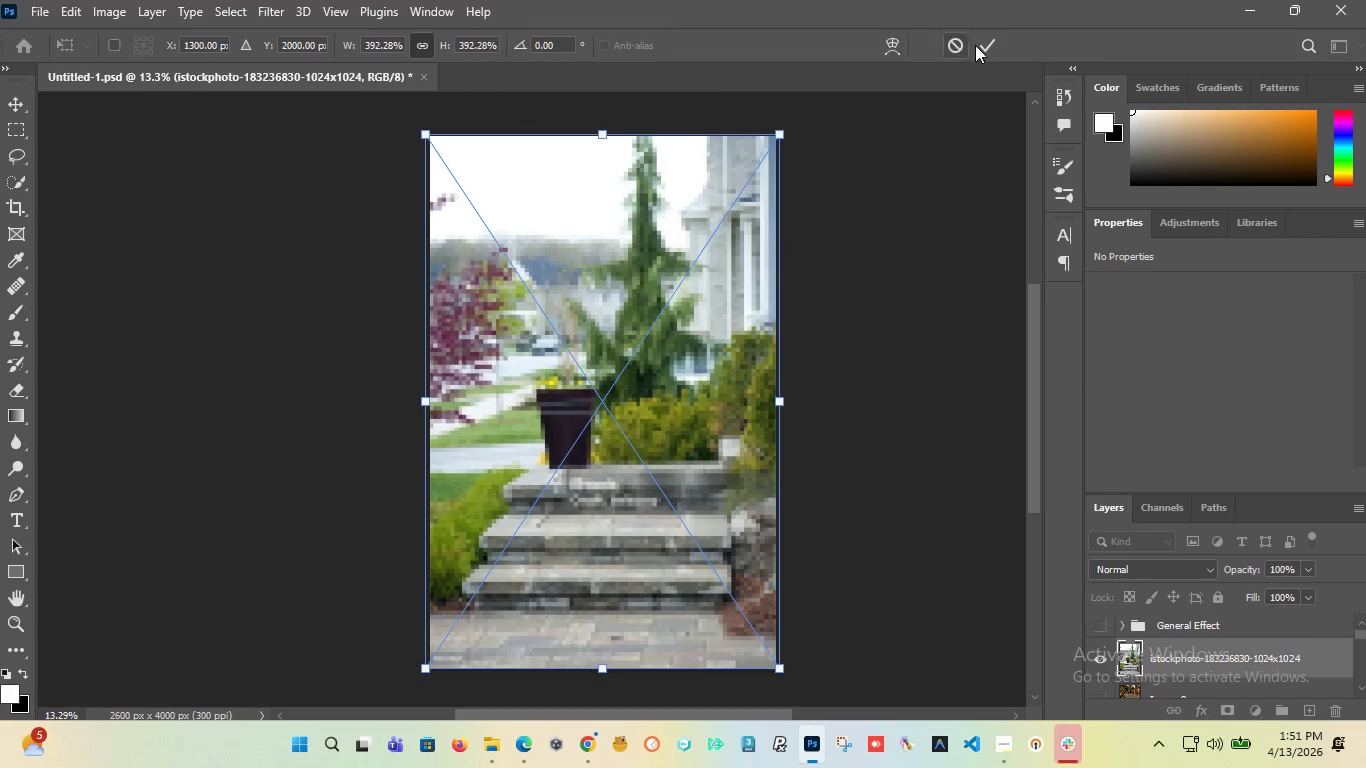 
left_click([979, 43])
 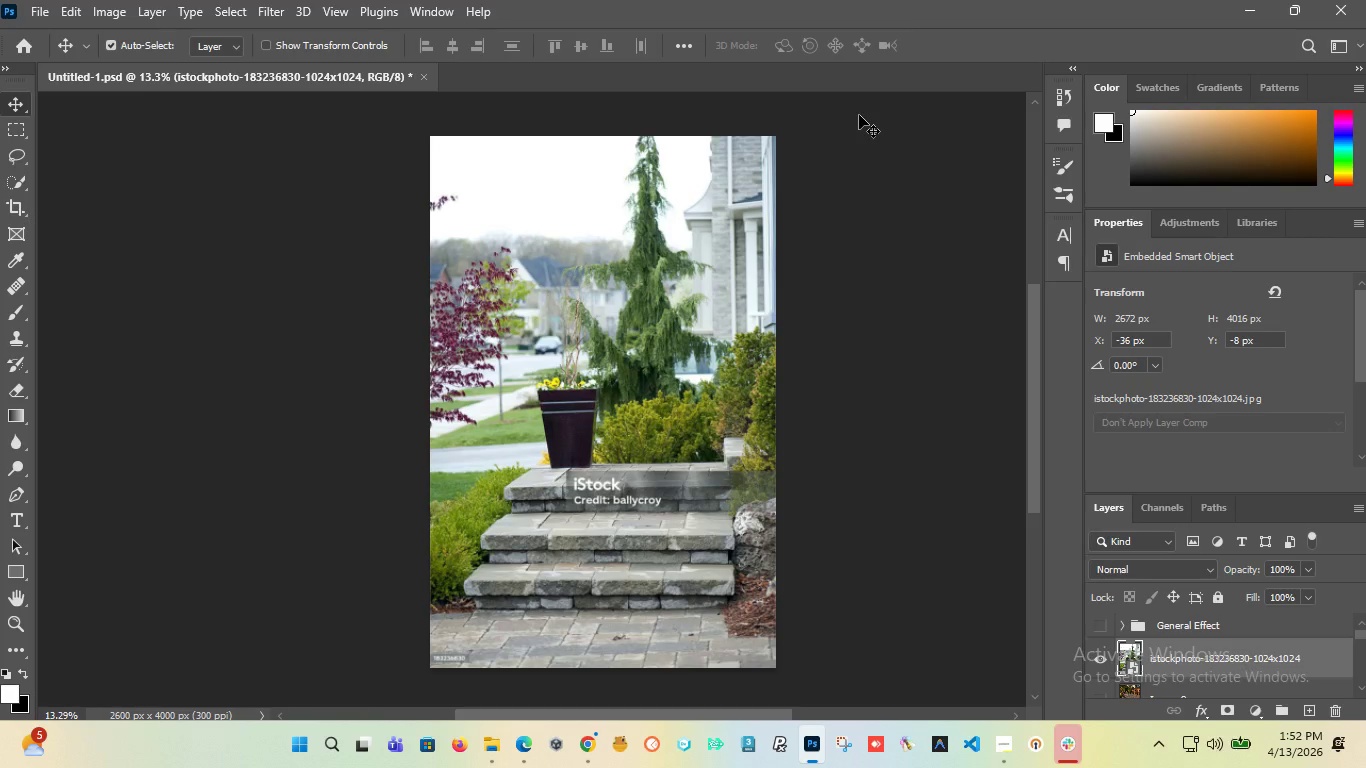 
wait(7.86)
 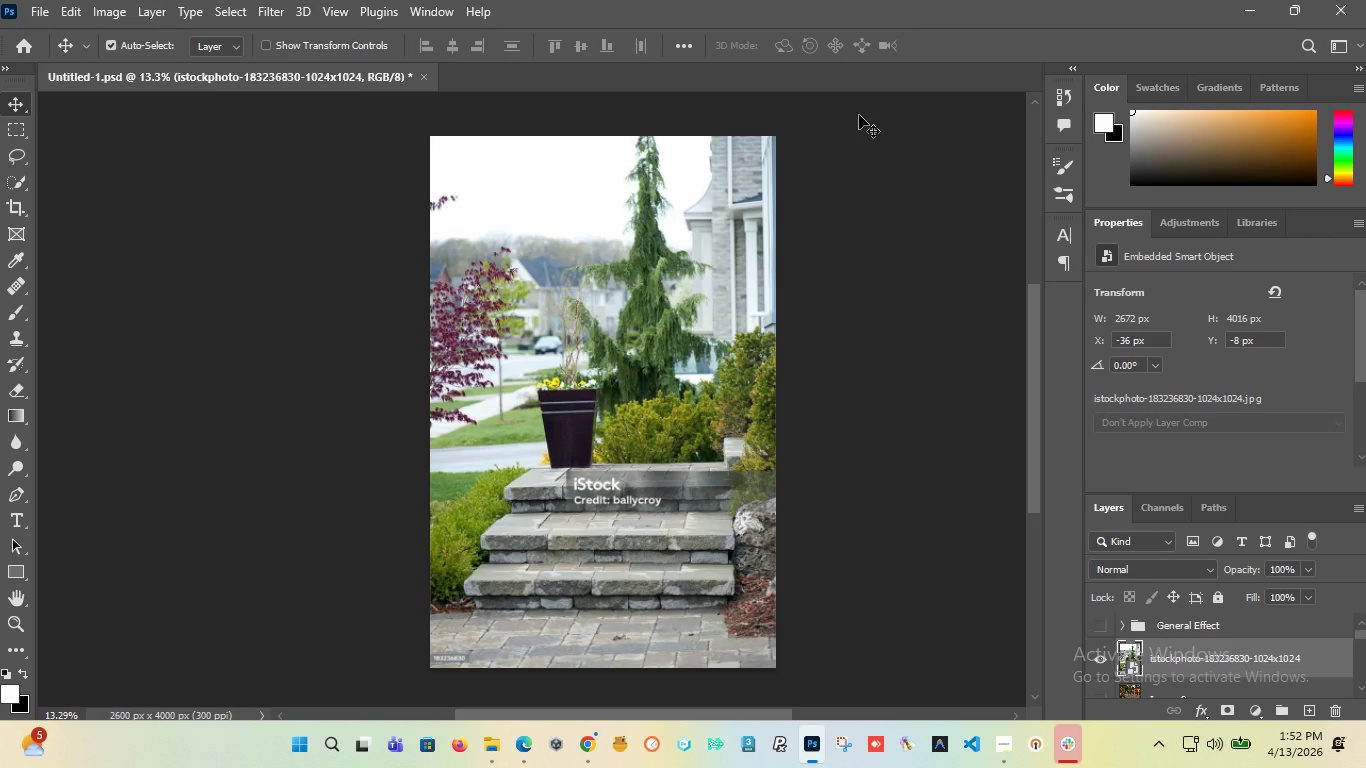 
hold_key(key=AltLeft, duration=1.53)
 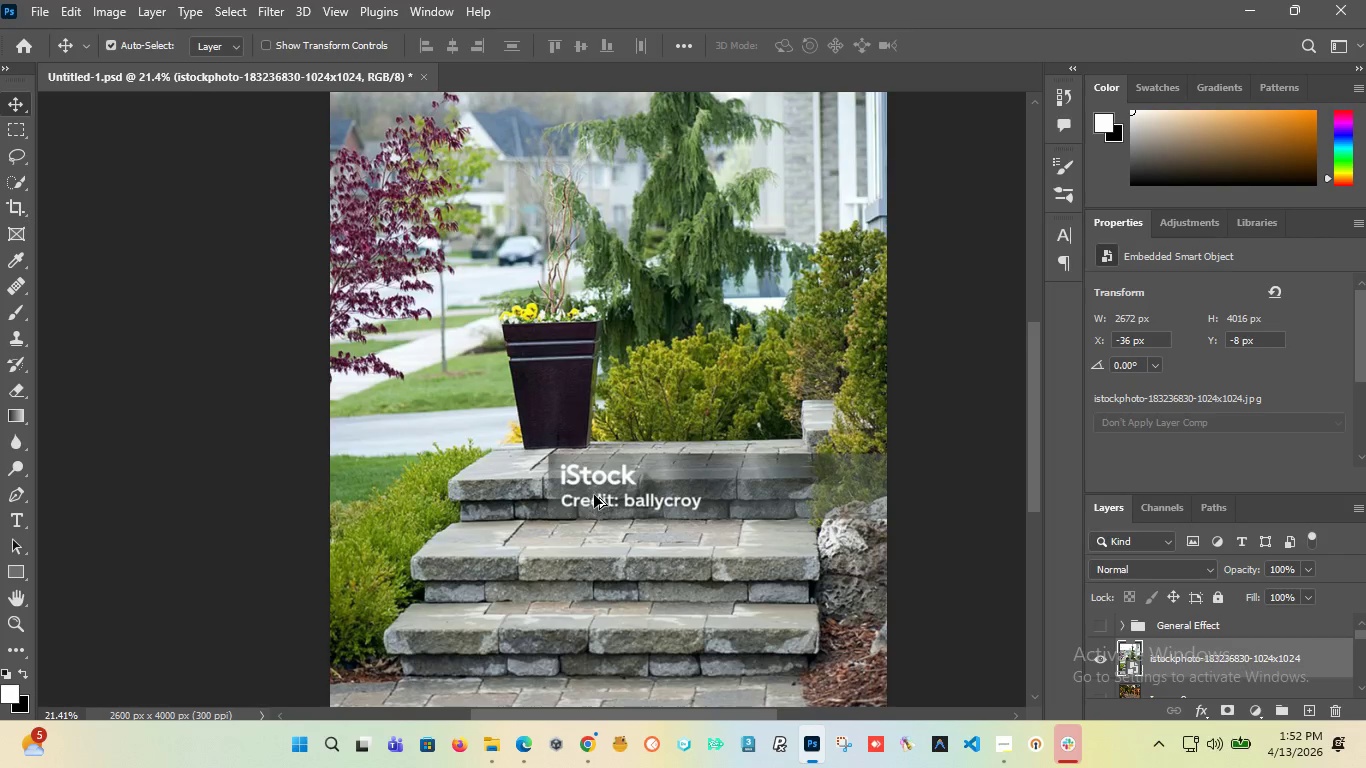 
hold_key(key=AltLeft, duration=1.5)
 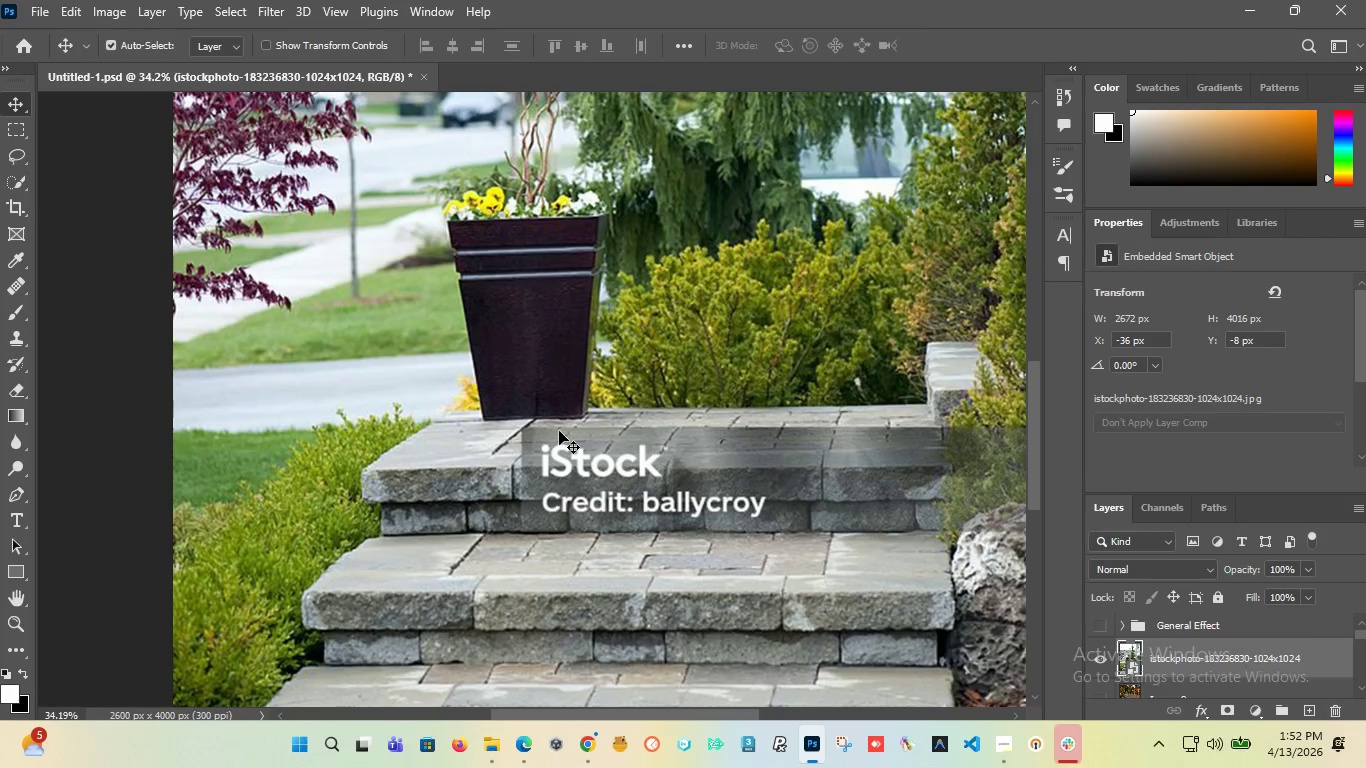 
scroll: coordinate [594, 499], scroll_direction: up, amount: 10.0
 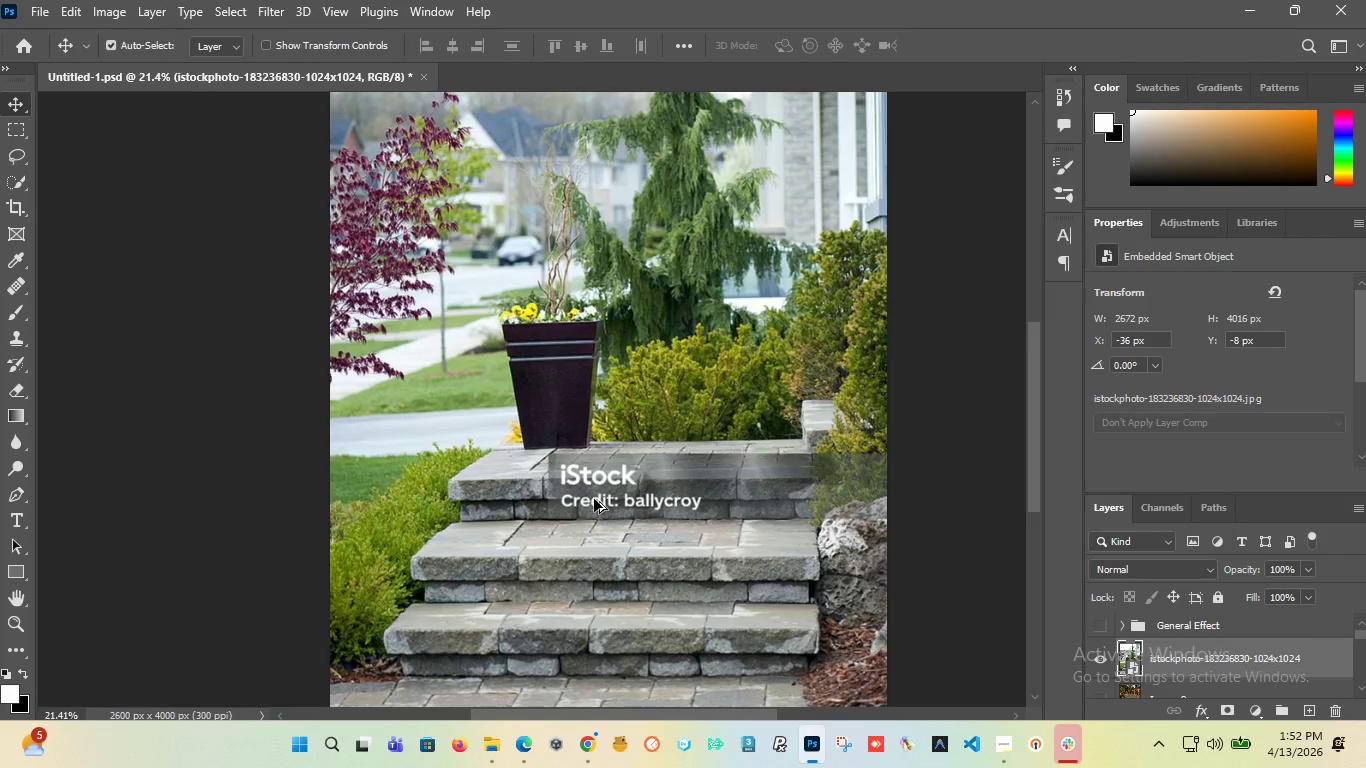 
key(Alt+AltLeft)
 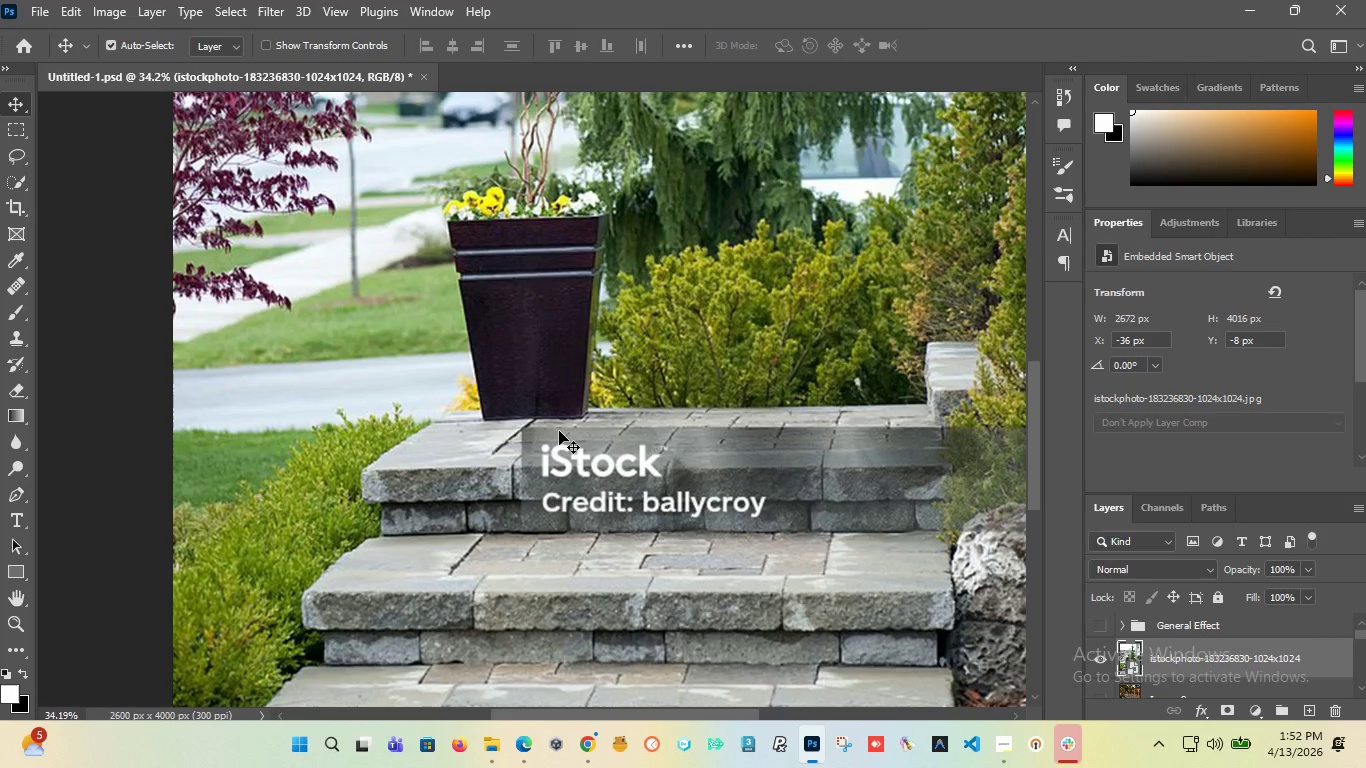 
hold_key(key=AltLeft, duration=18.05)
left_click([559, 431])
 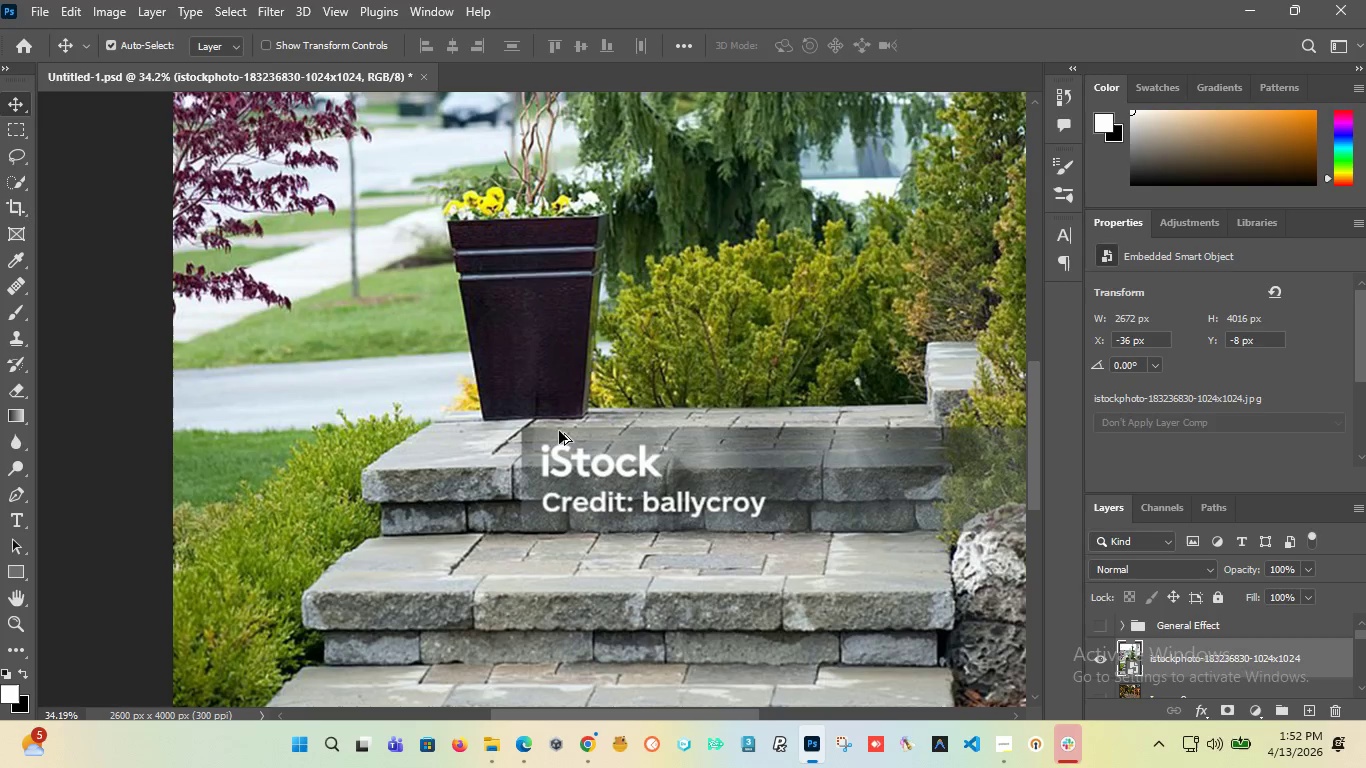 
hold_key(key=AltLeft, duration=1.51)
 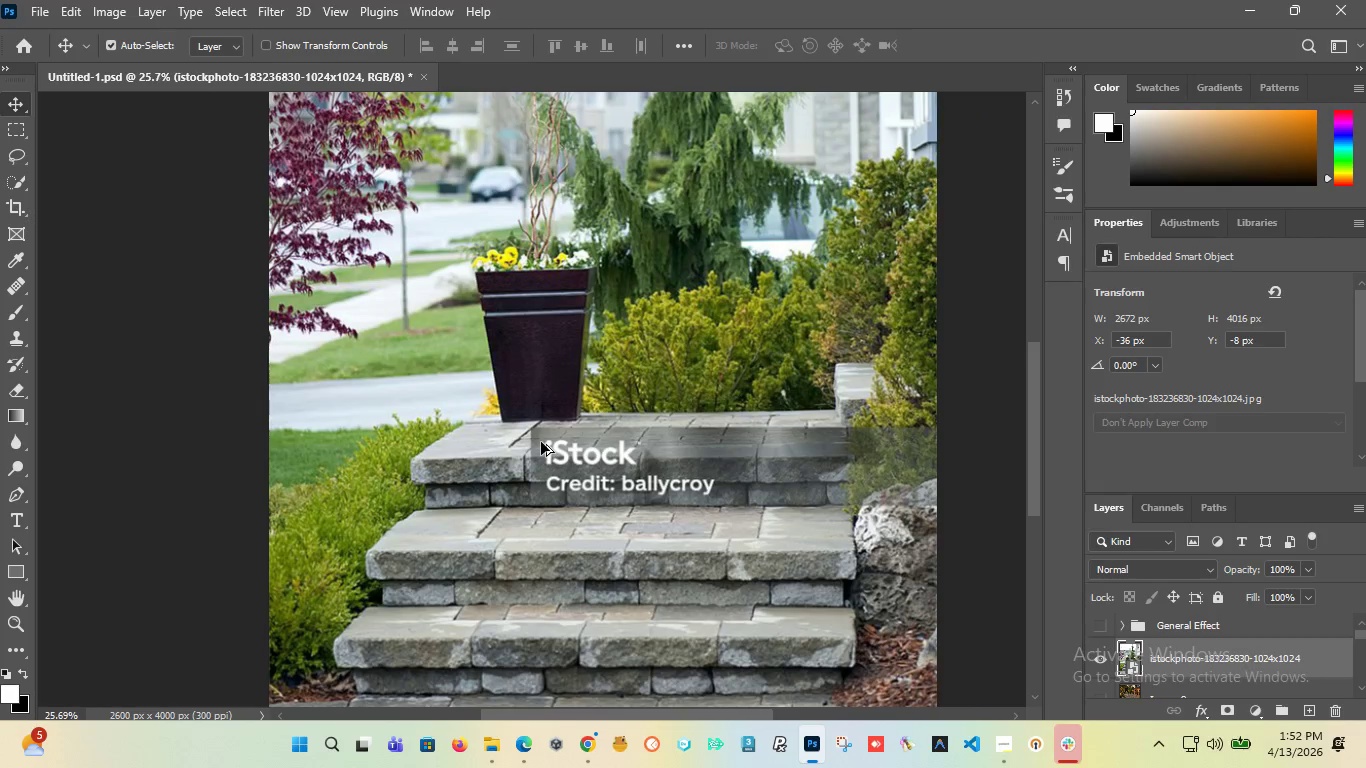 
hold_key(key=AltLeft, duration=1.06)
 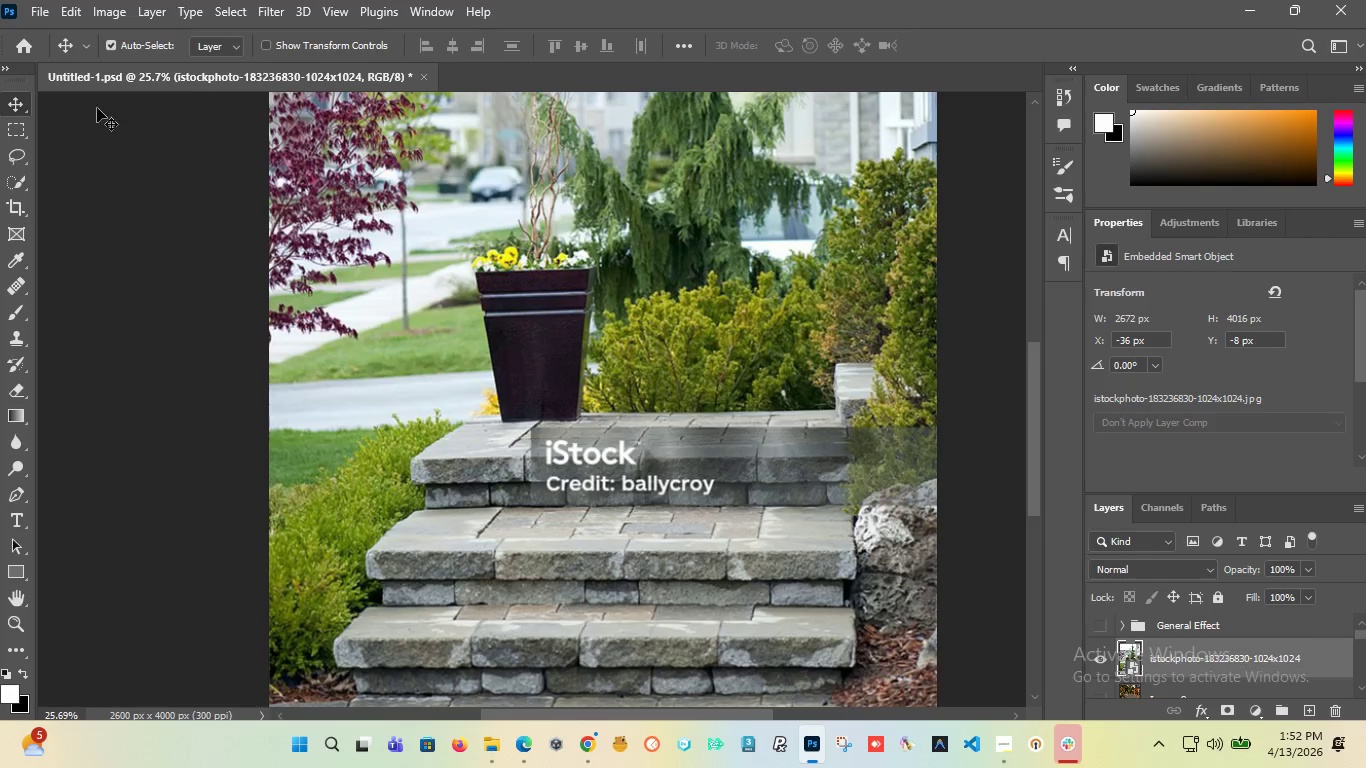 
scroll: coordinate [548, 439], scroll_direction: down, amount: 6.0
 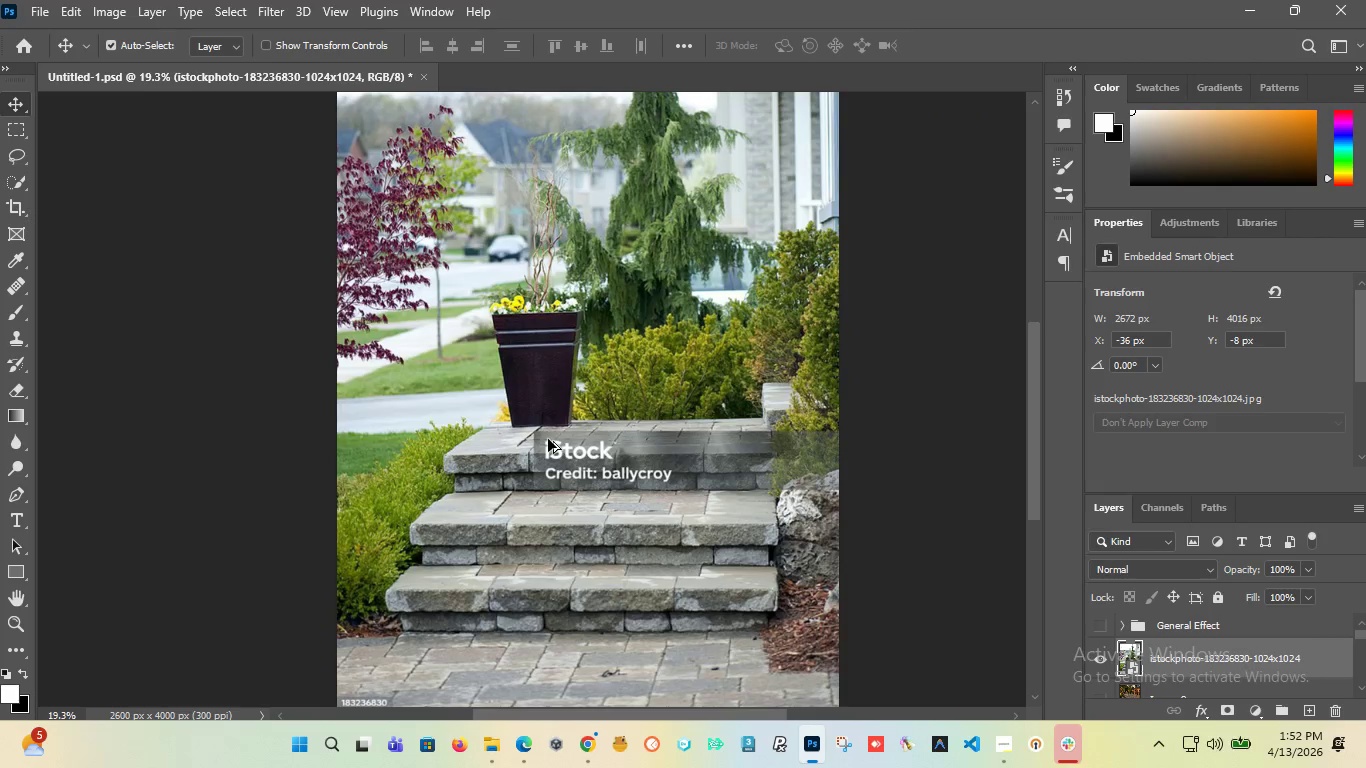 
scroll: coordinate [541, 442], scroll_direction: up, amount: 3.0
 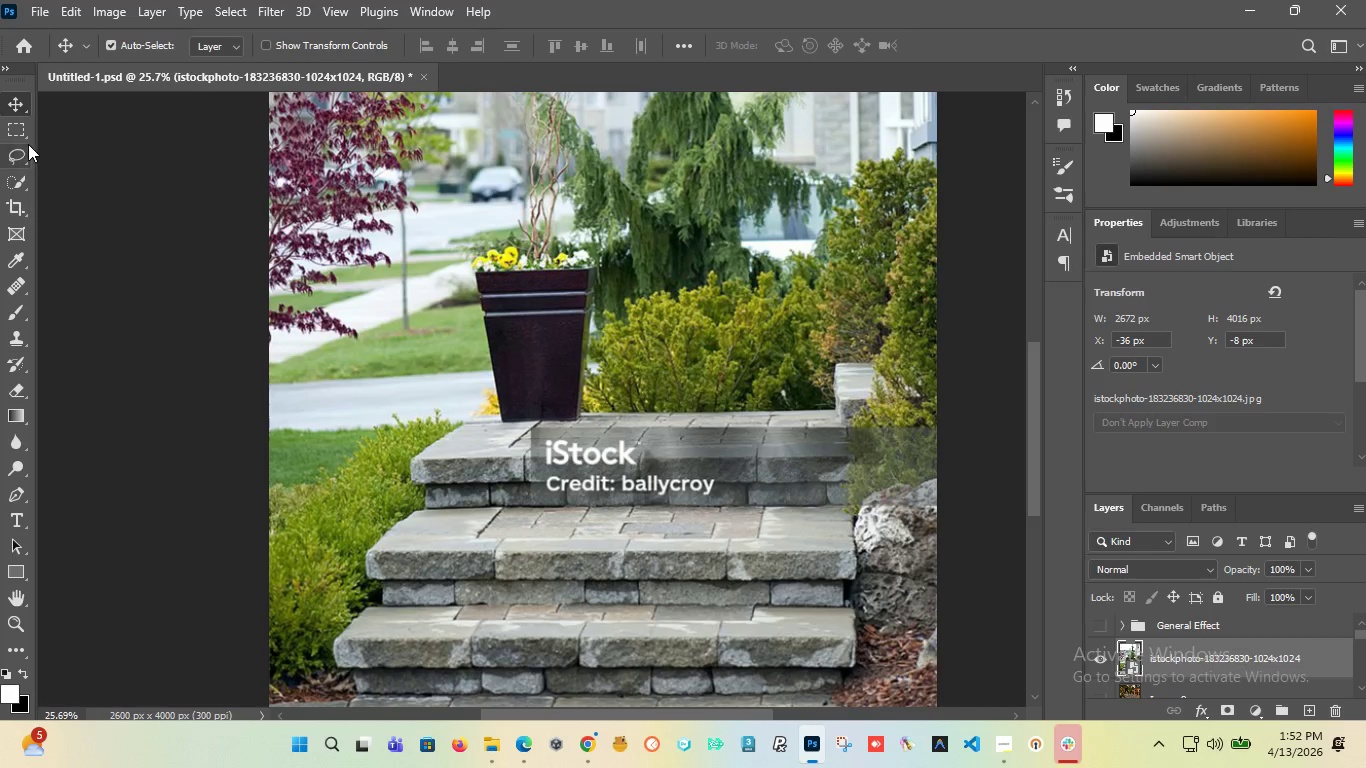 
left_click([10, 123])
 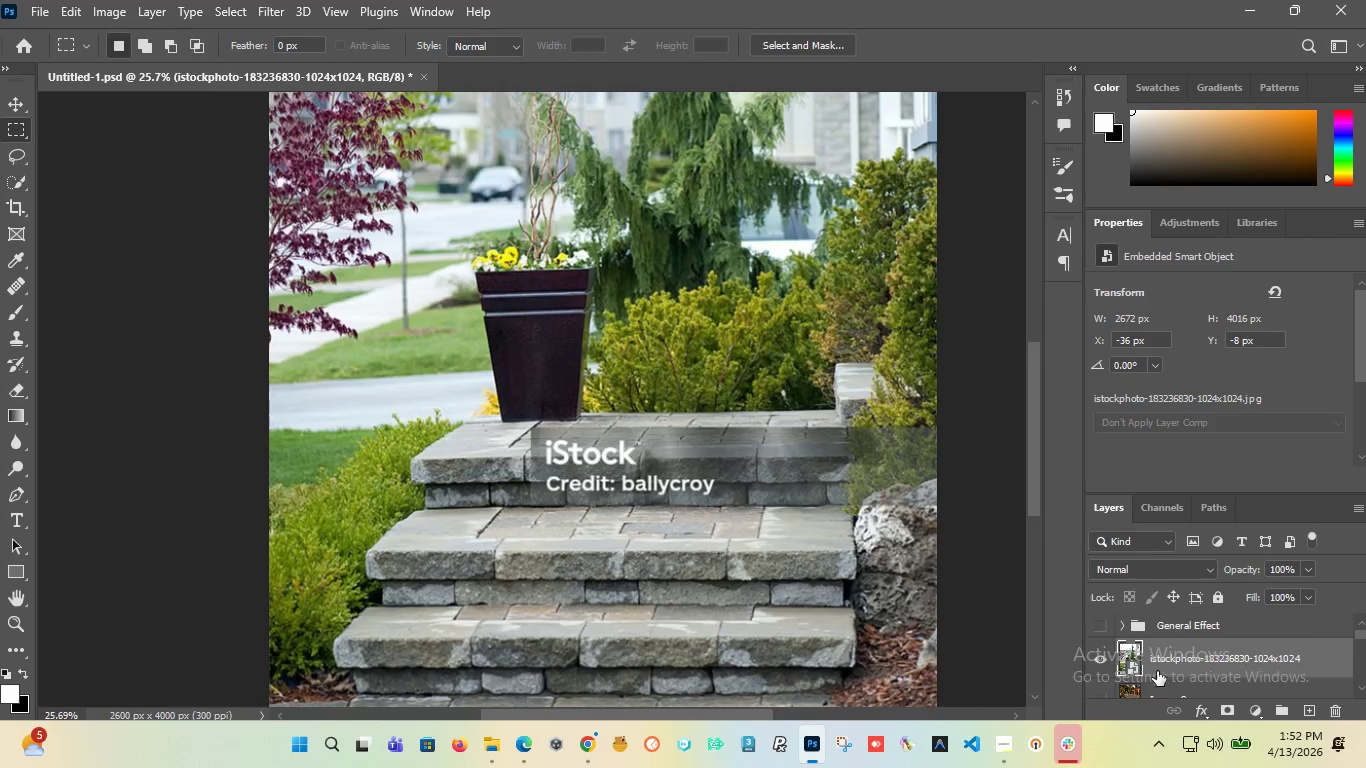 
right_click([1155, 660])
 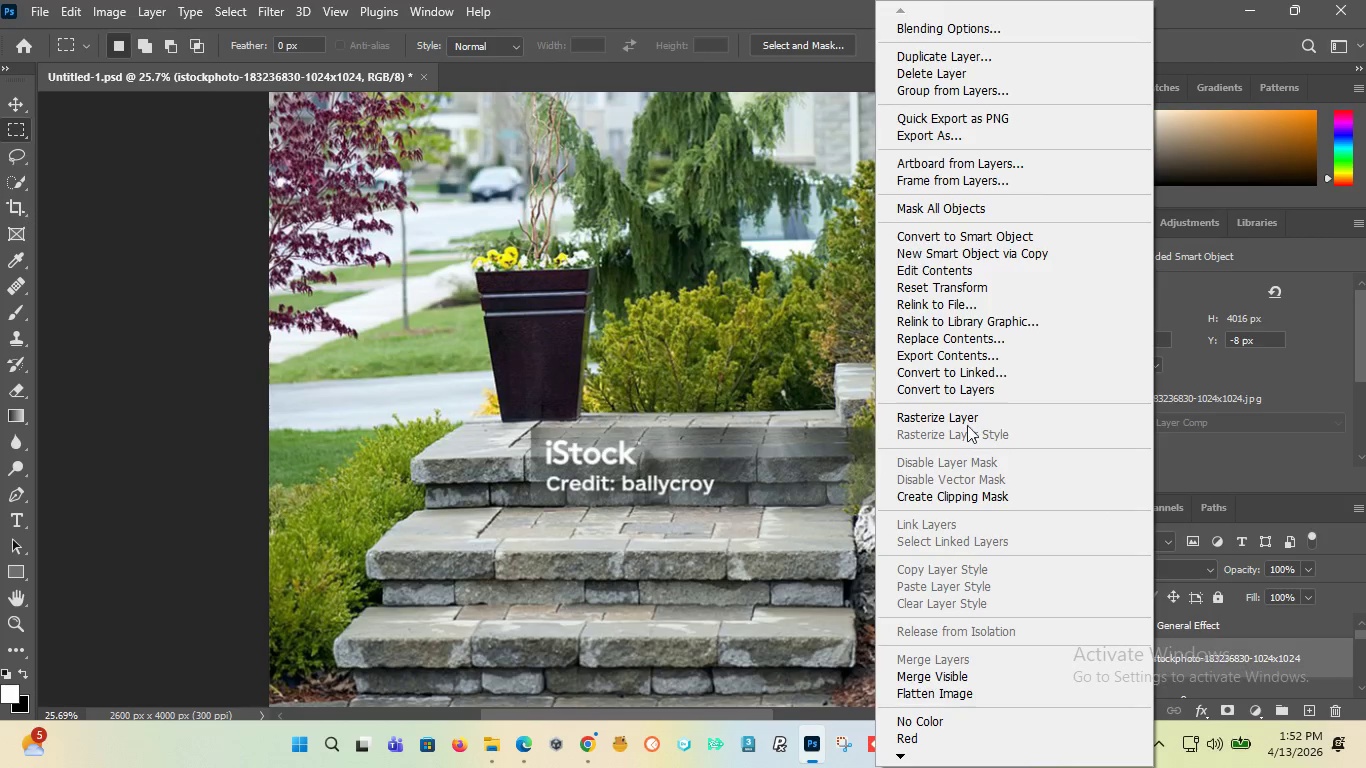 
left_click([964, 422])
 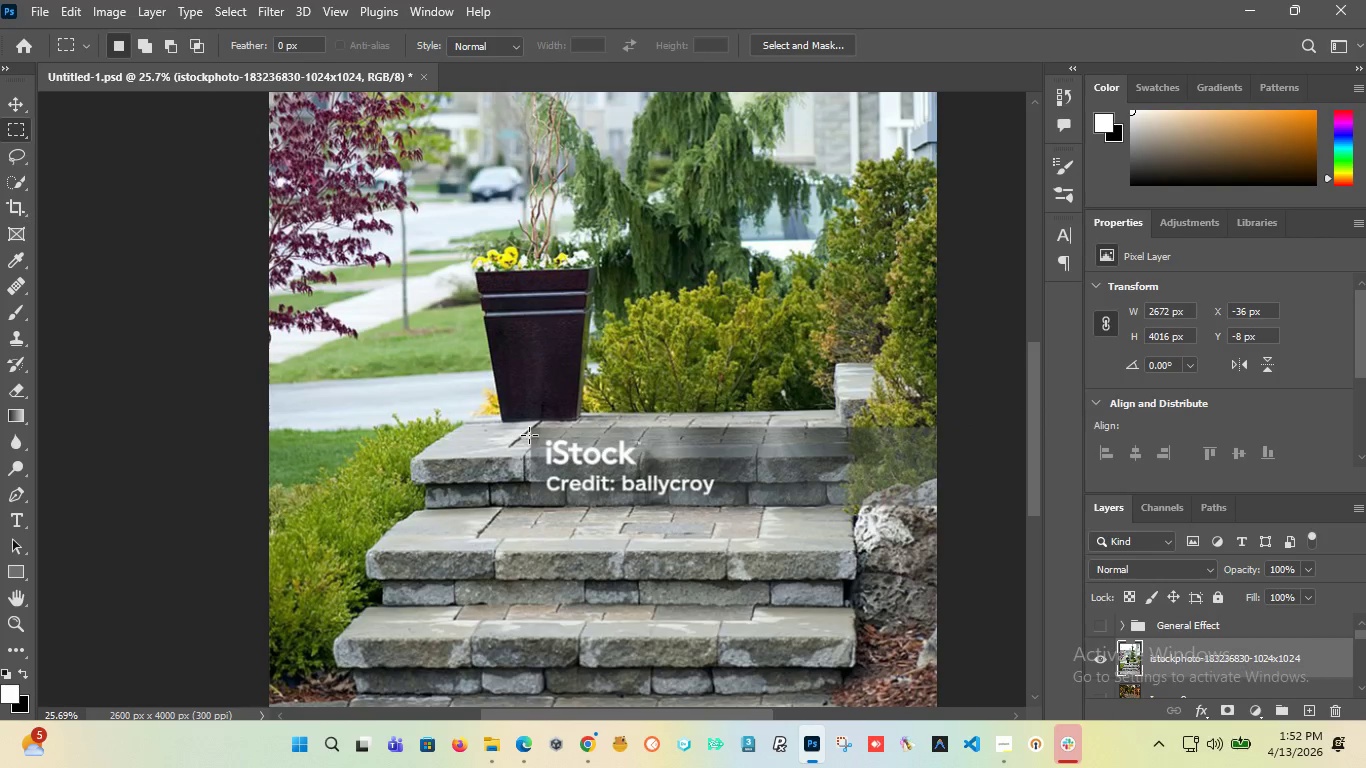 
hold_key(key=AltLeft, duration=1.52)
scroll: coordinate [572, 441], scroll_direction: none, amount: 0.0
 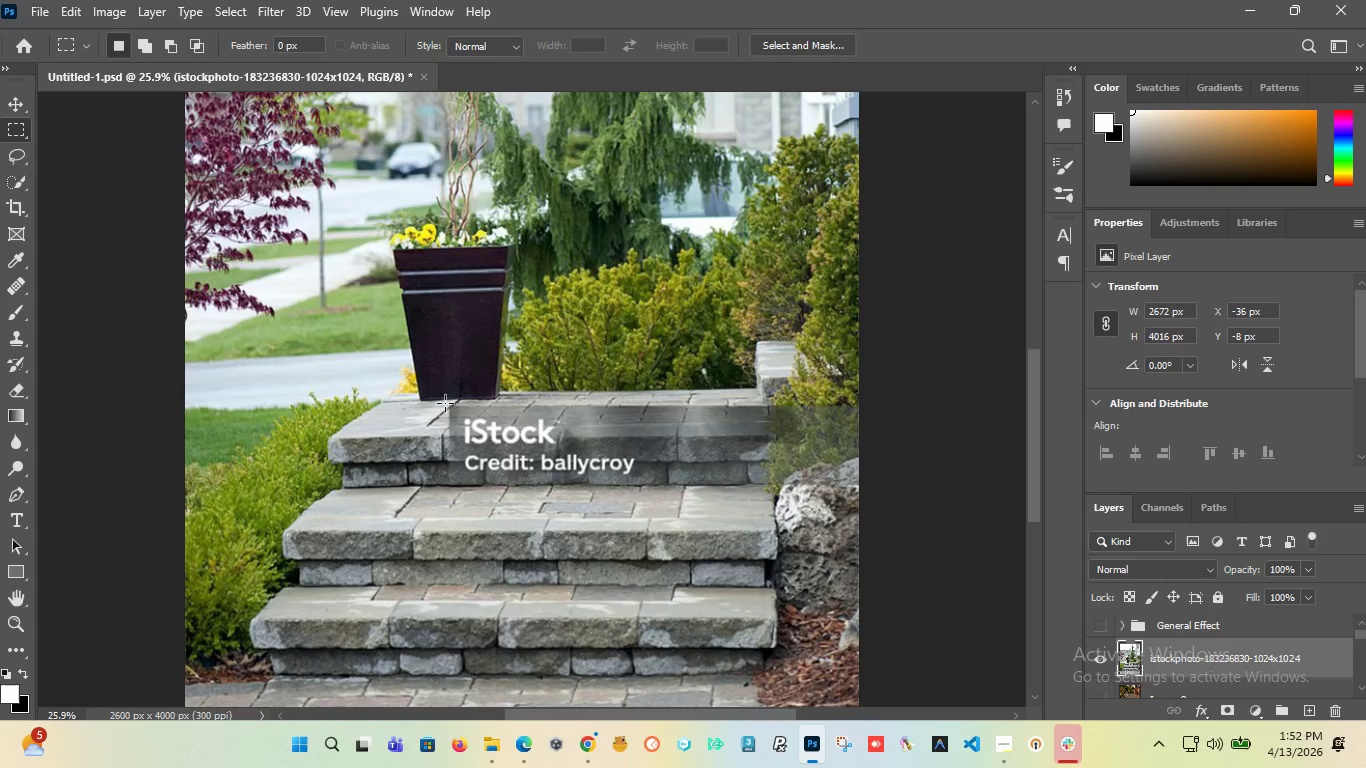 
left_click_drag(start_coordinate=[446, 403], to_coordinate=[869, 488])
 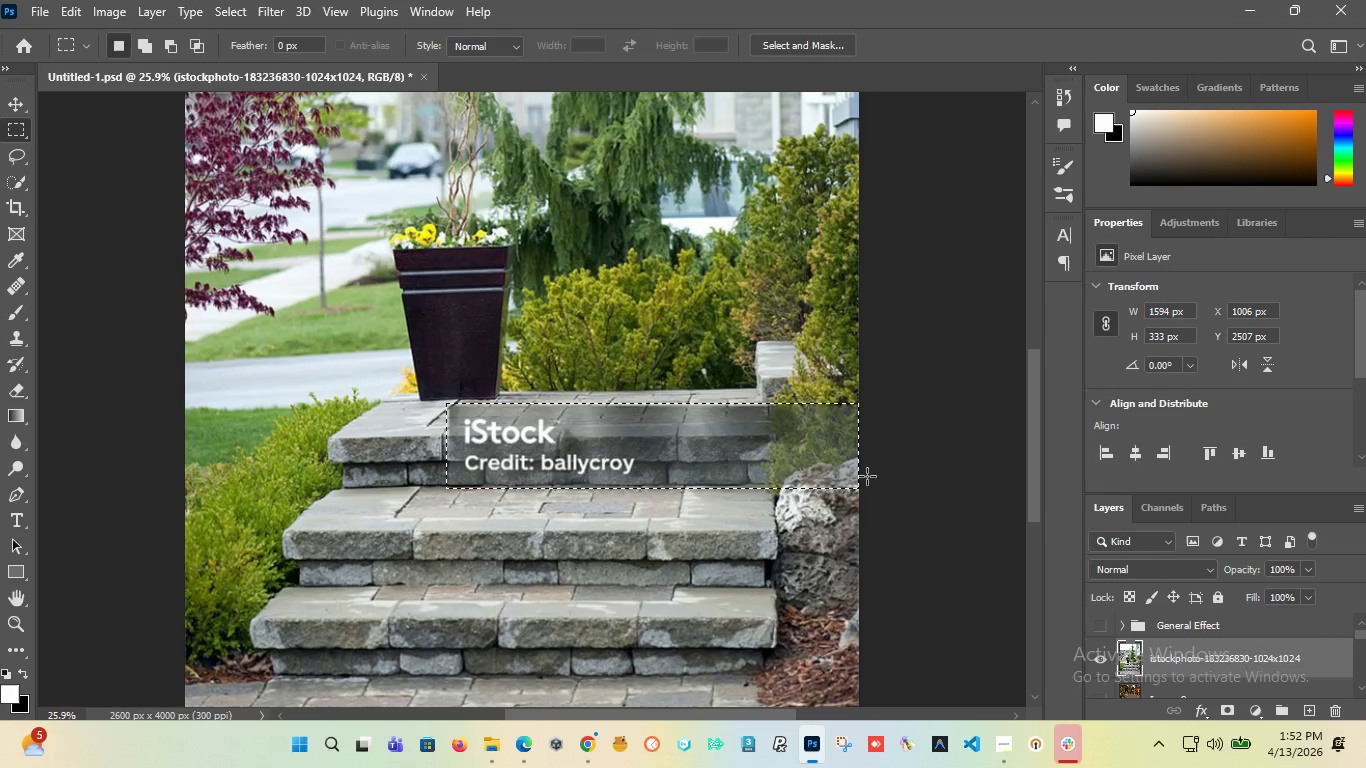 
key(Shift+F5)
 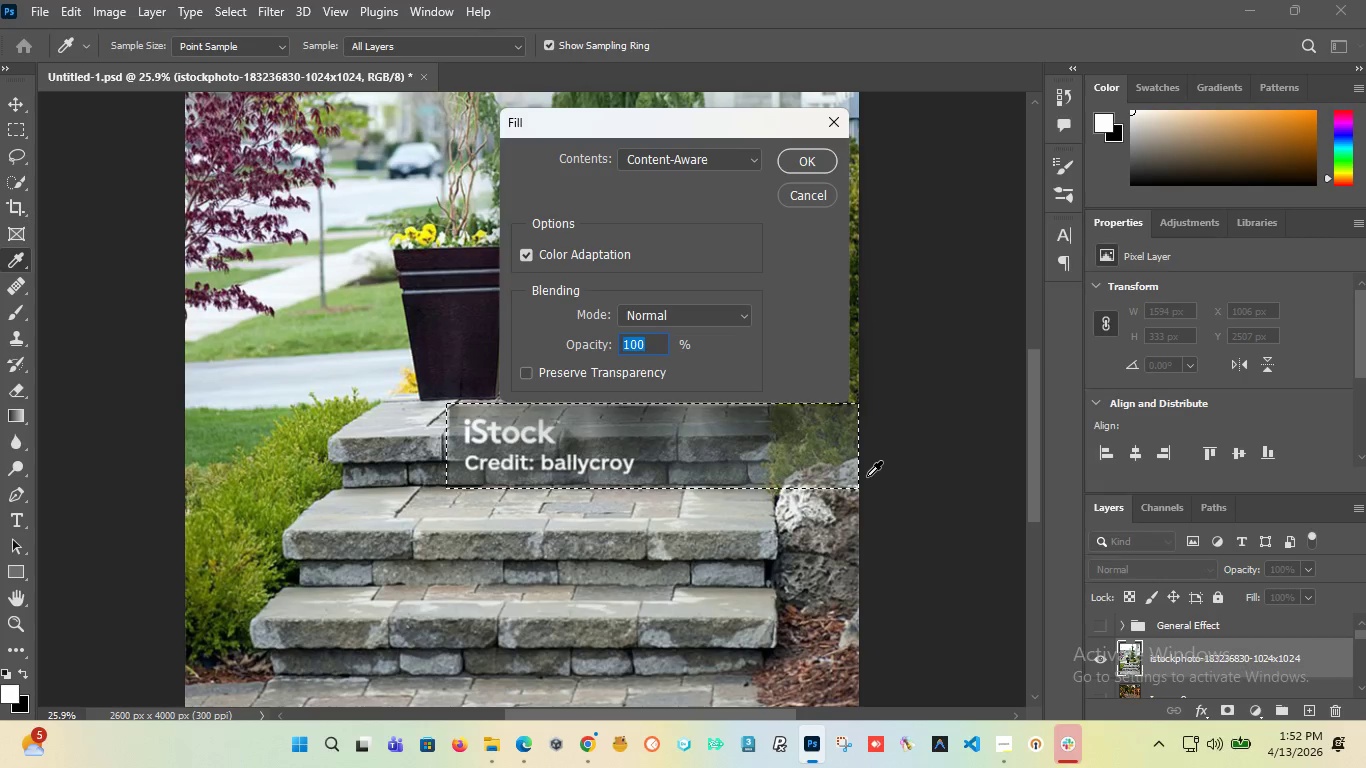 
key(Enter)
 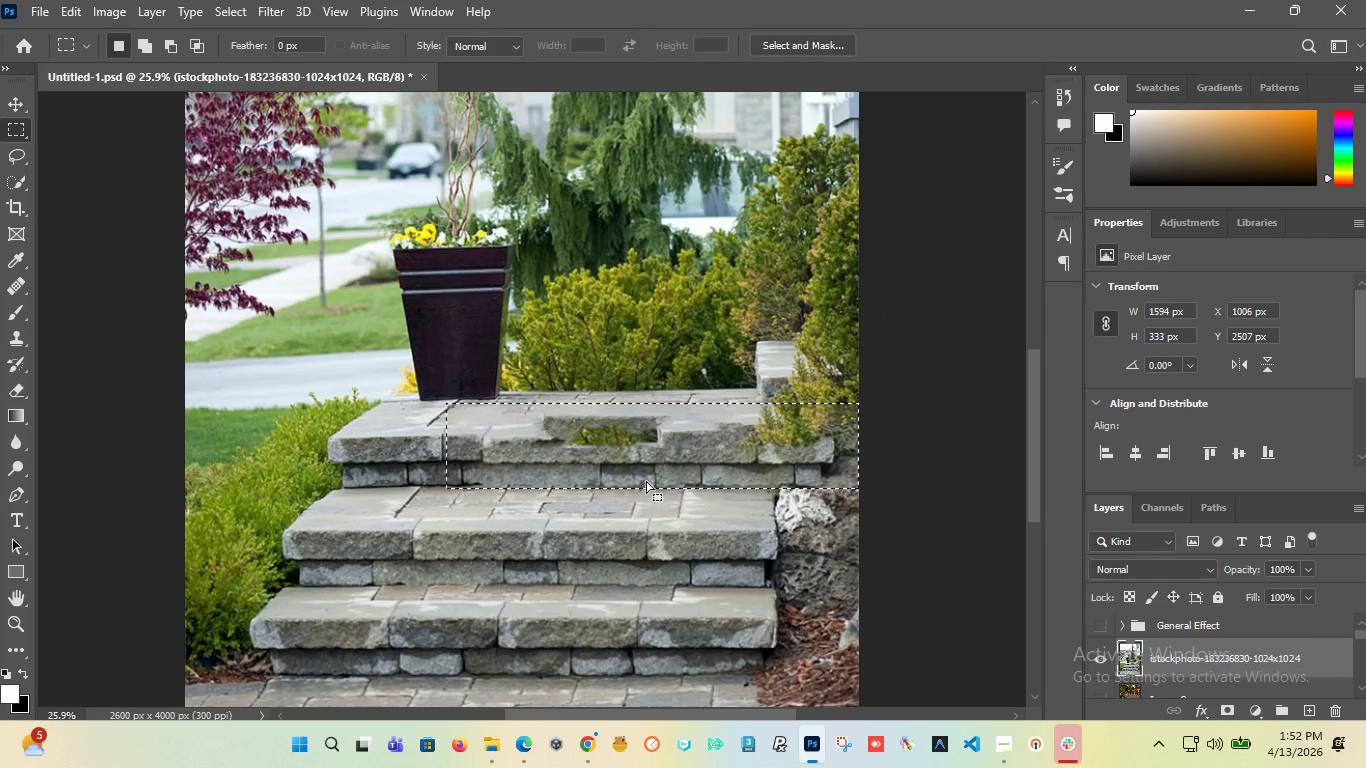 
wait(6.84)
 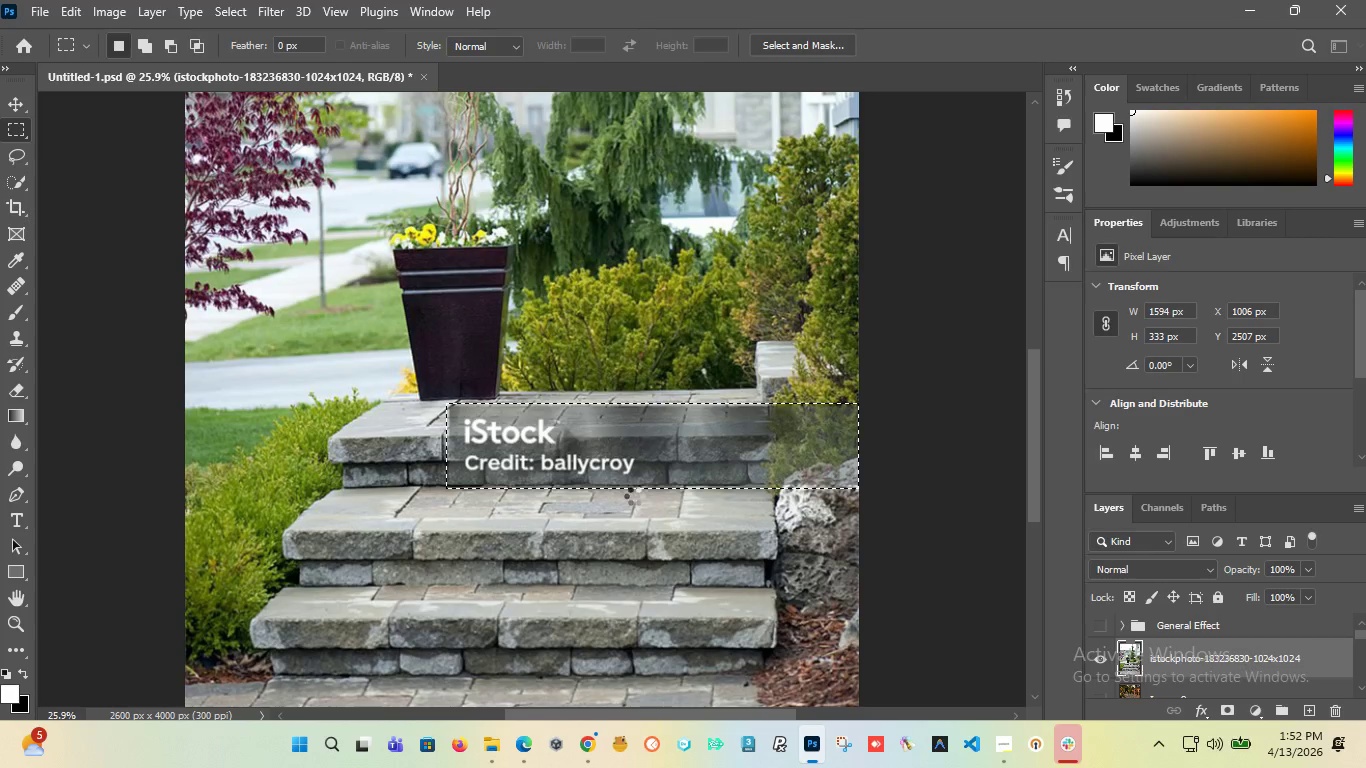 
key(Control+Z)
 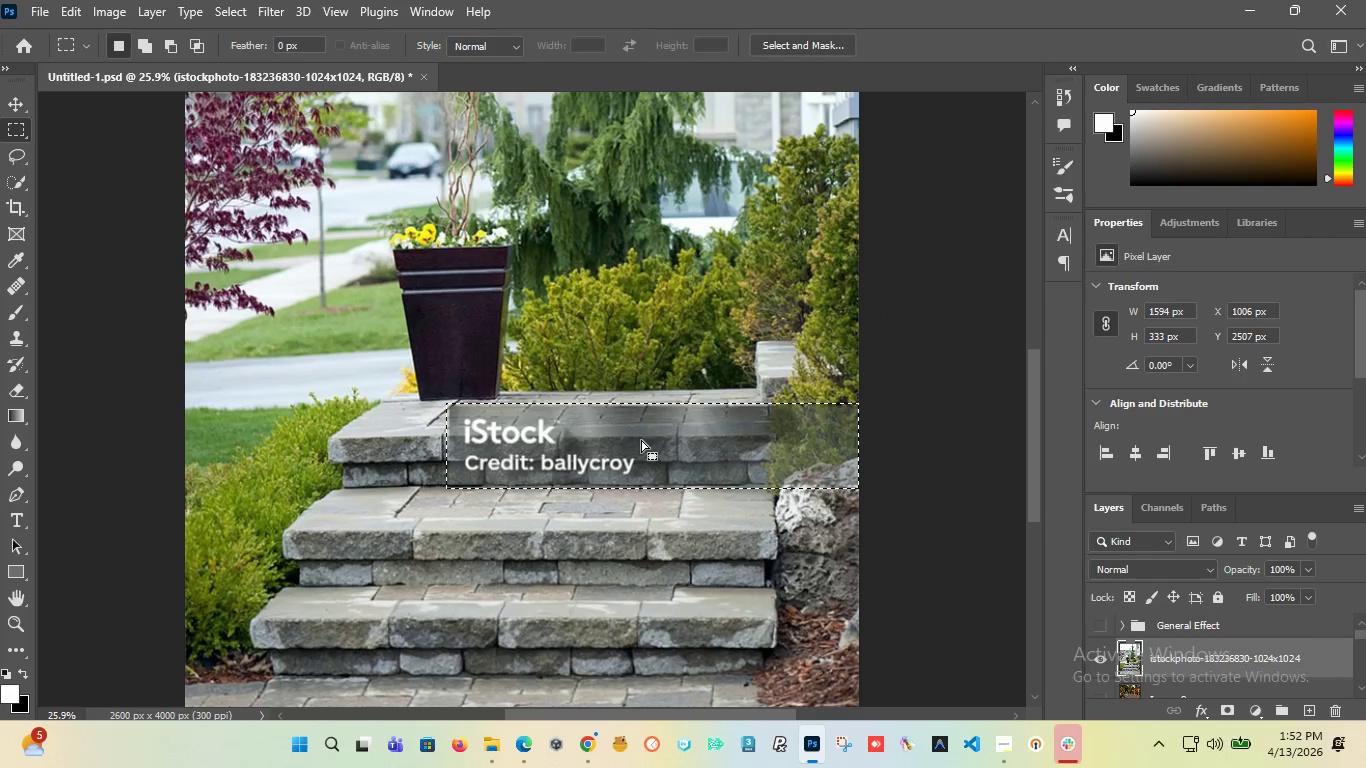 
left_click([577, 416])
 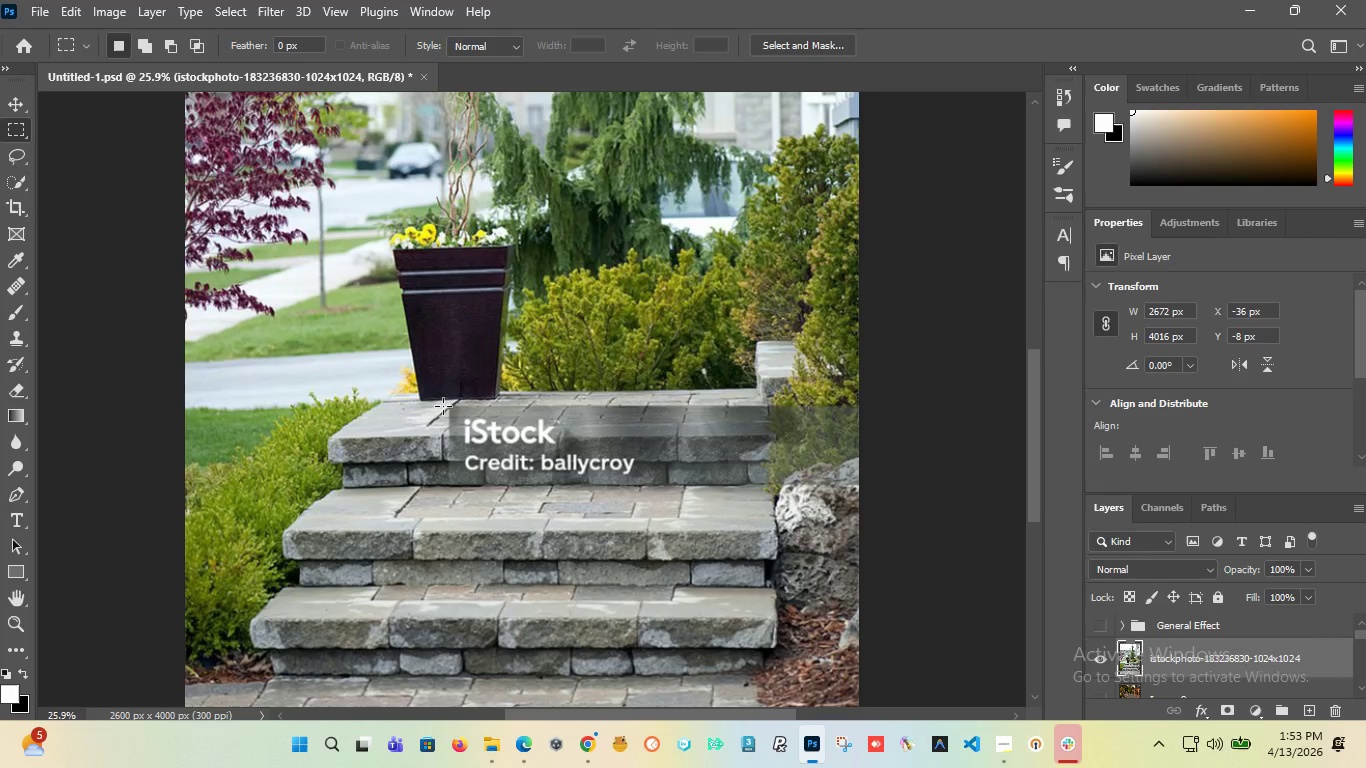 
left_click_drag(start_coordinate=[443, 406], to_coordinate=[641, 479])
 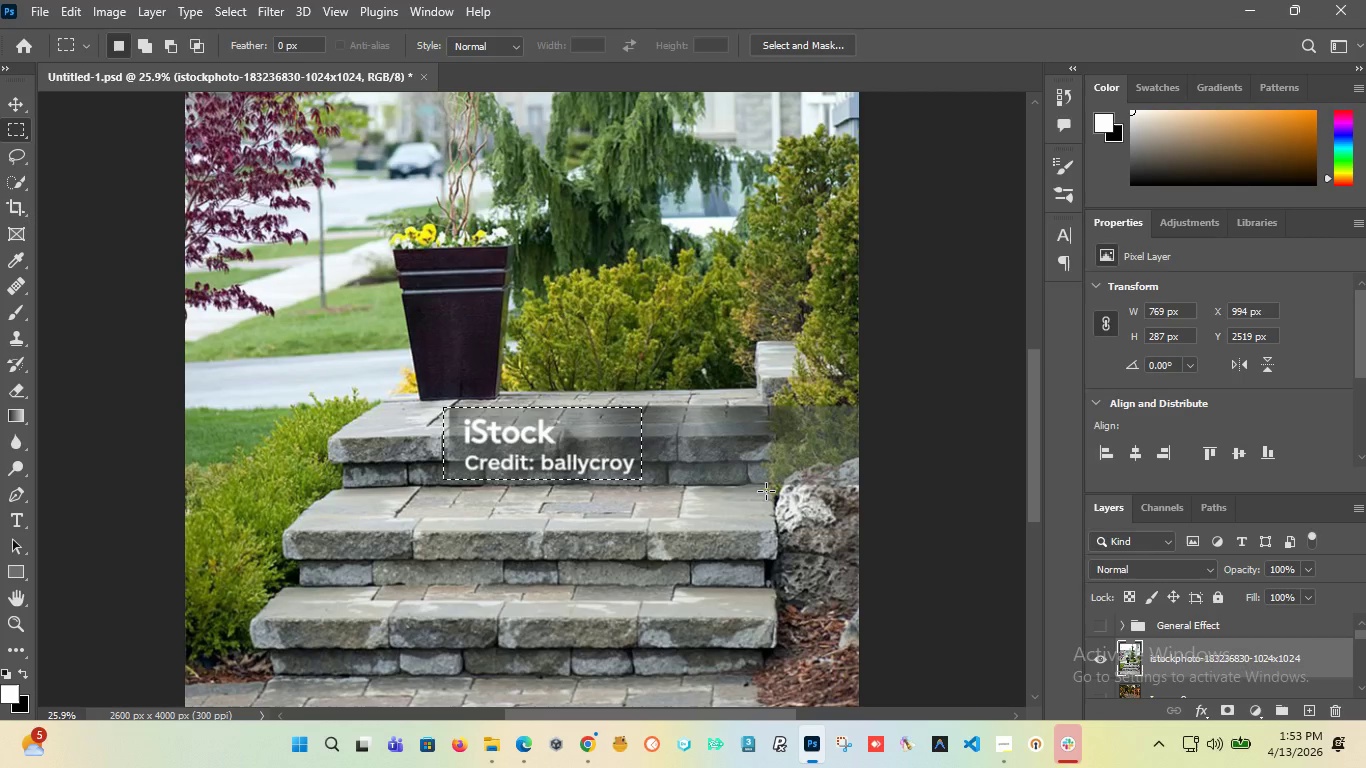 
key(Shift+F5)
 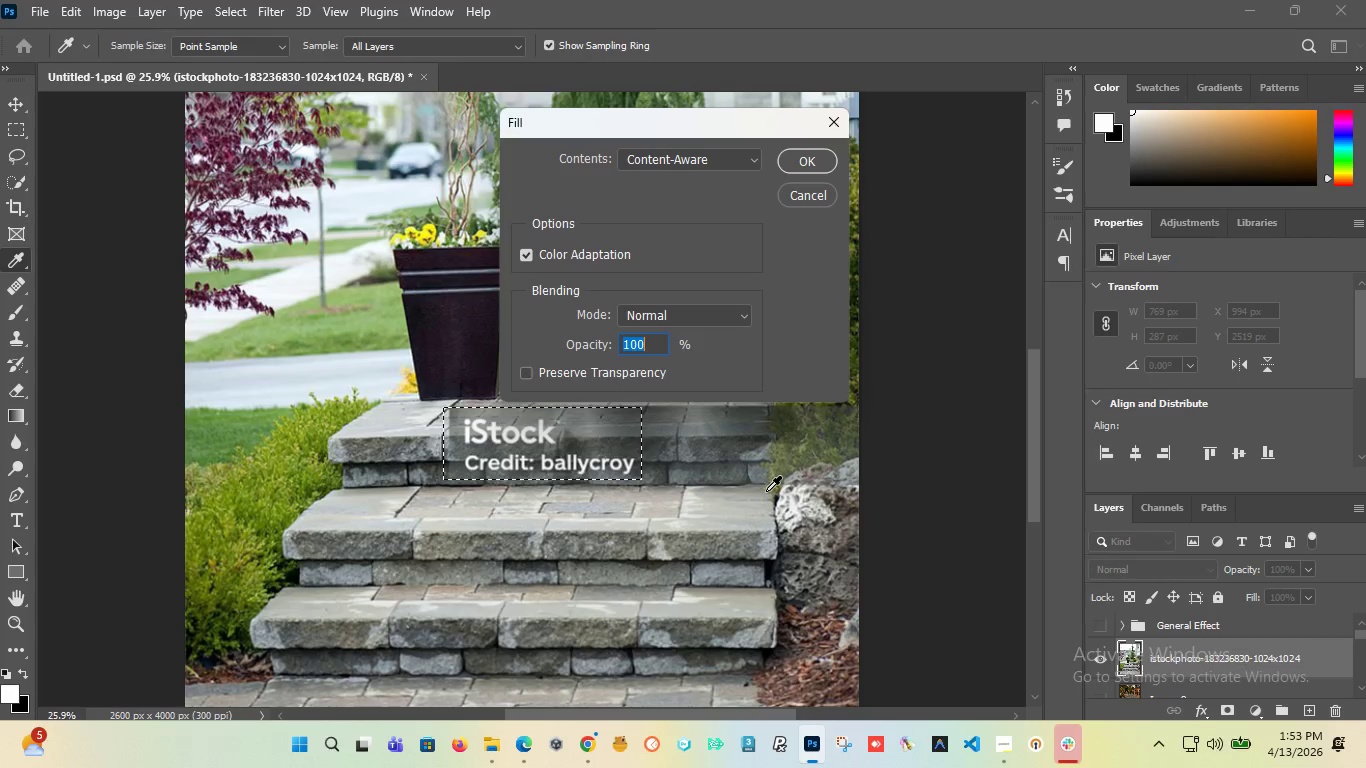 
key(Enter)
 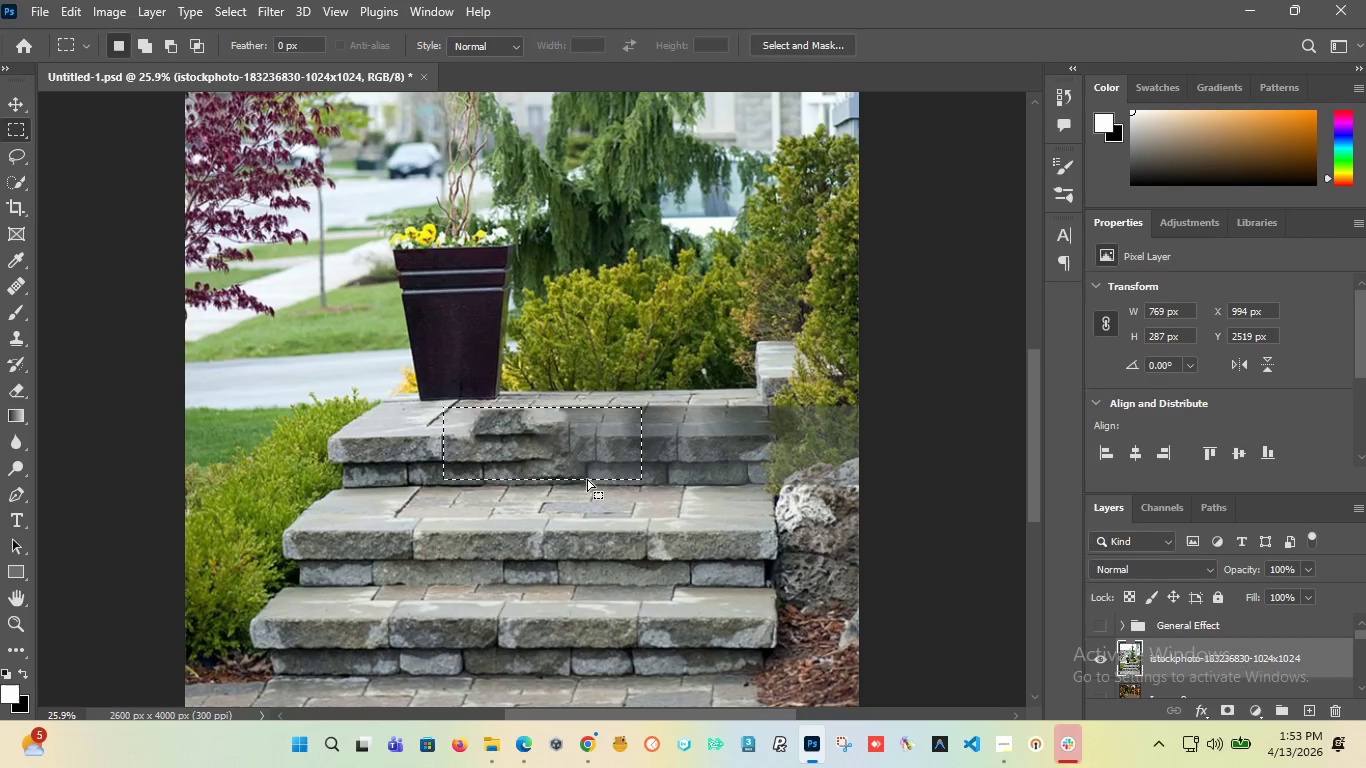 
wait(5.95)
 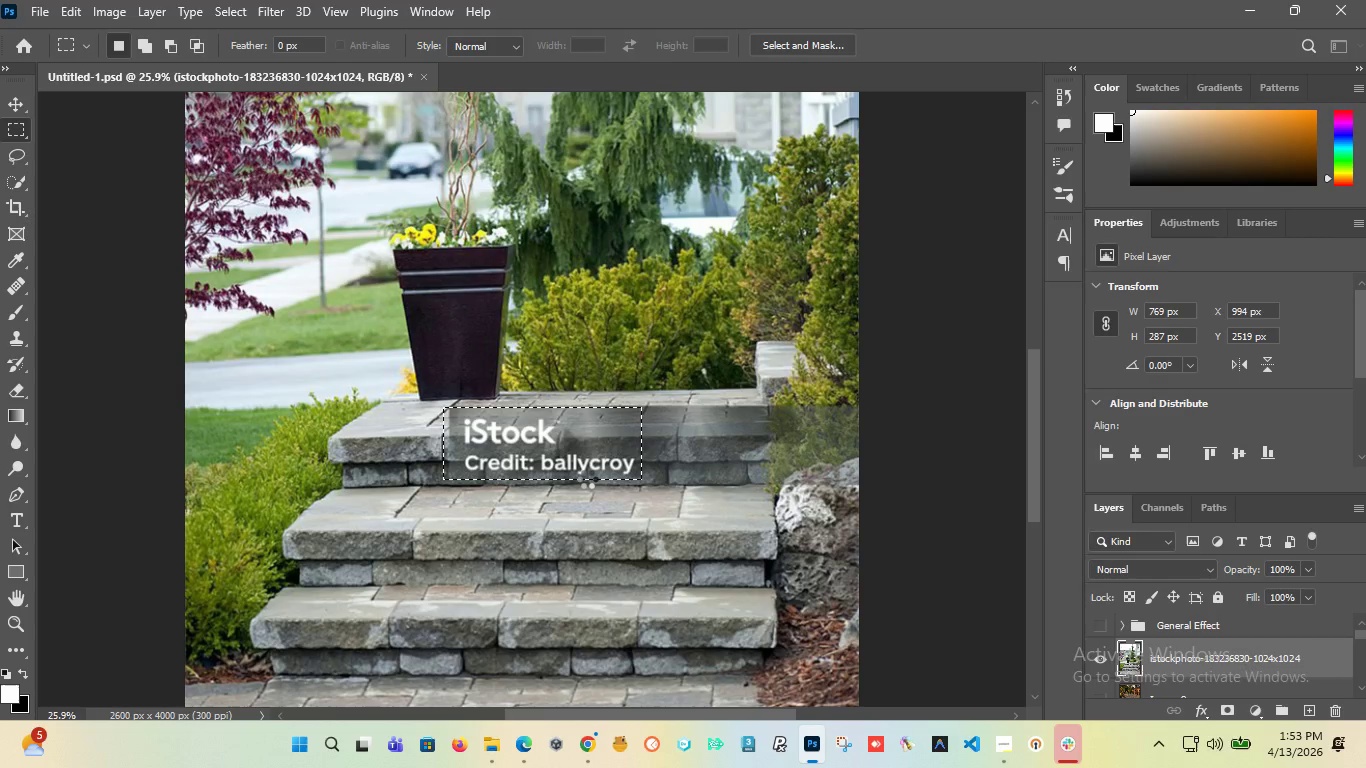 
left_click([676, 458])
 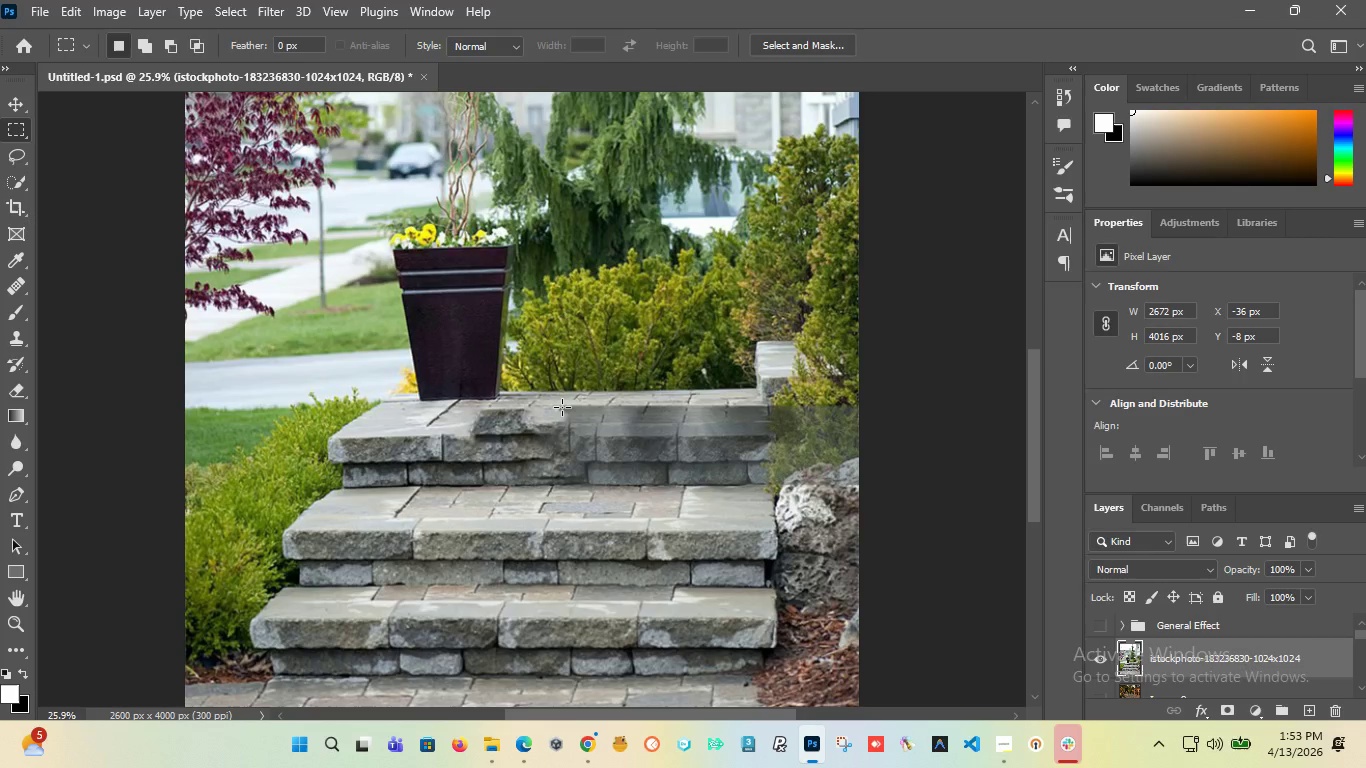 
left_click_drag(start_coordinate=[562, 407], to_coordinate=[759, 477])
 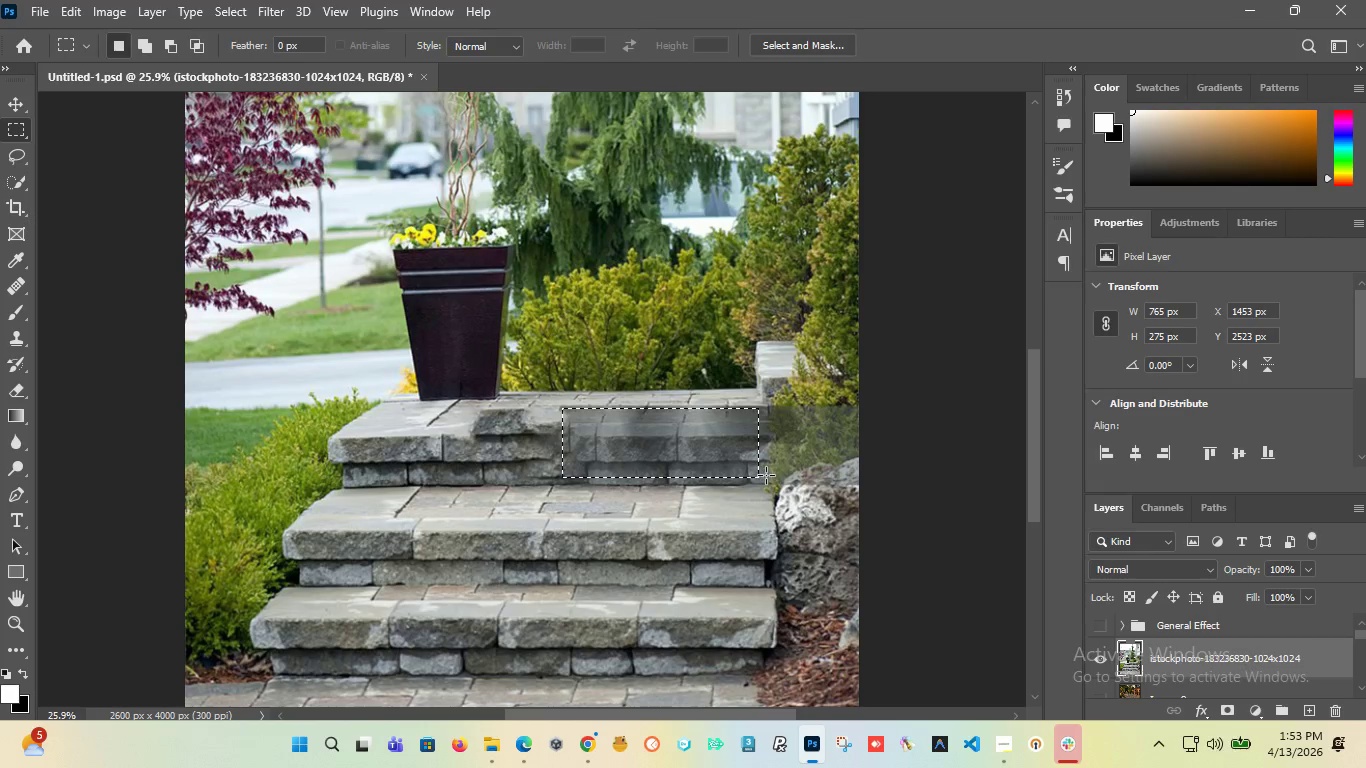 
key(Shift+F5)
 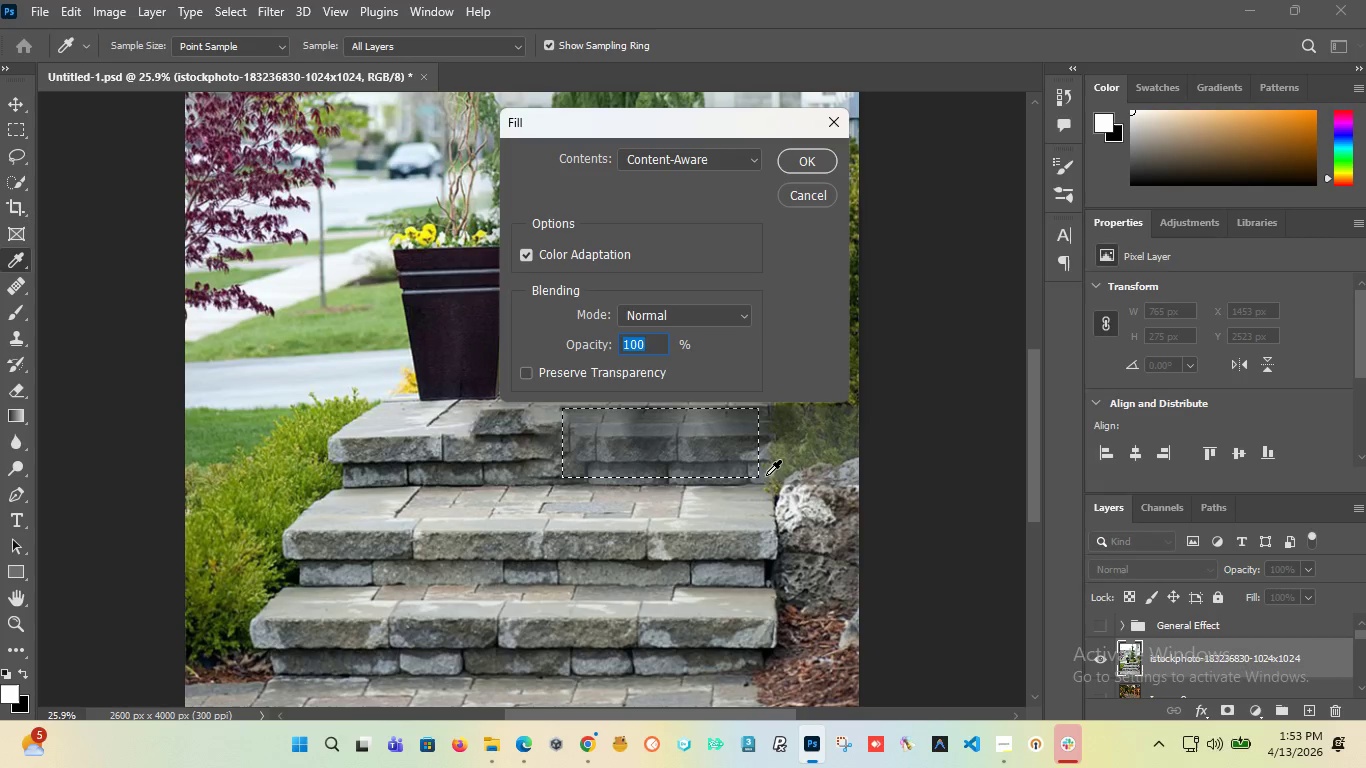 
key(Enter)
 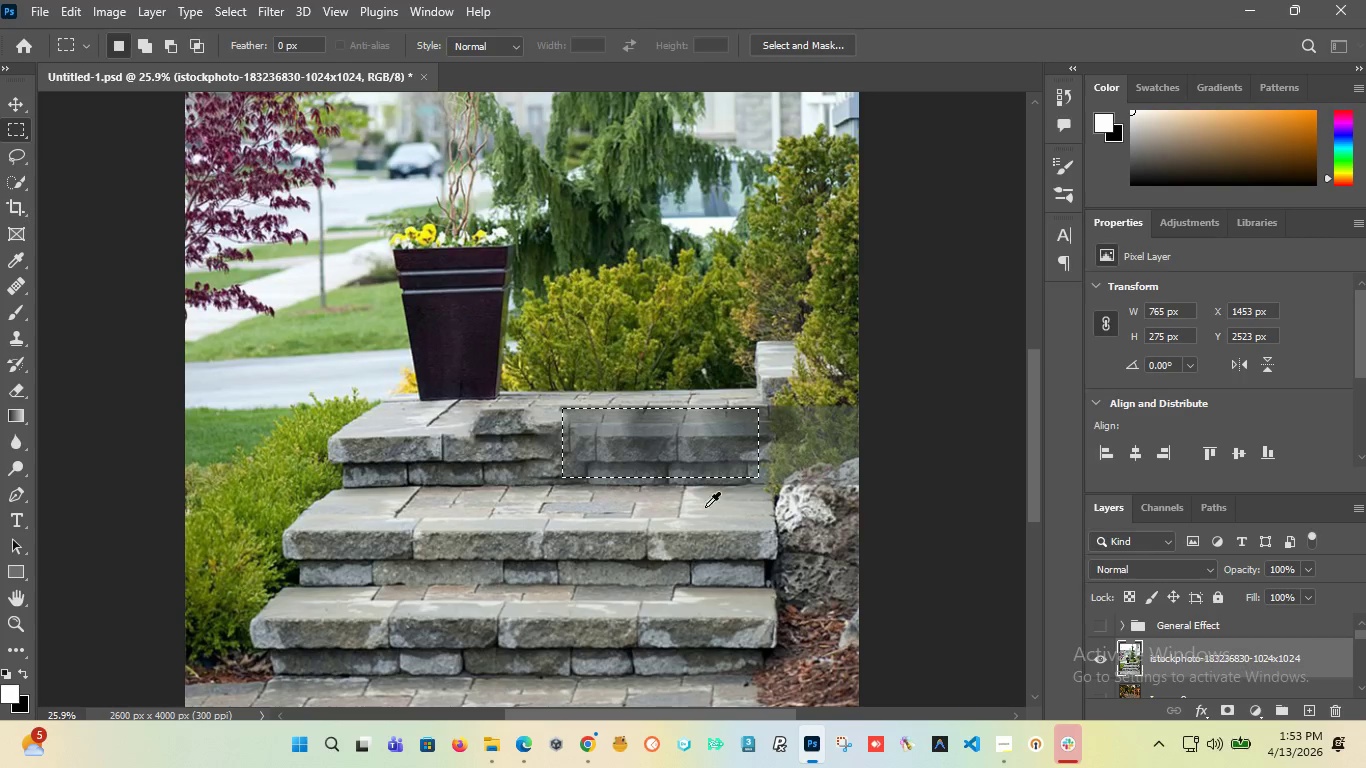 
wait(6.94)
 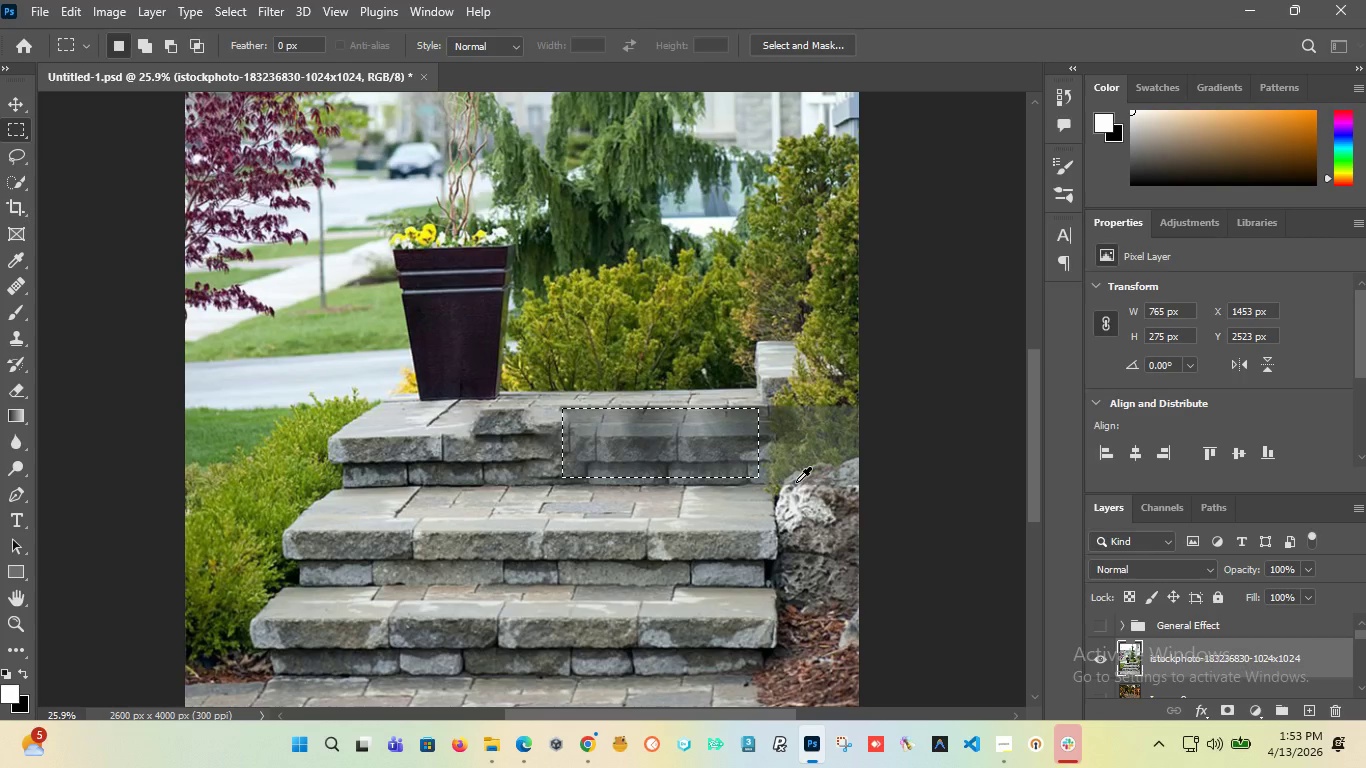 
left_click([969, 662])